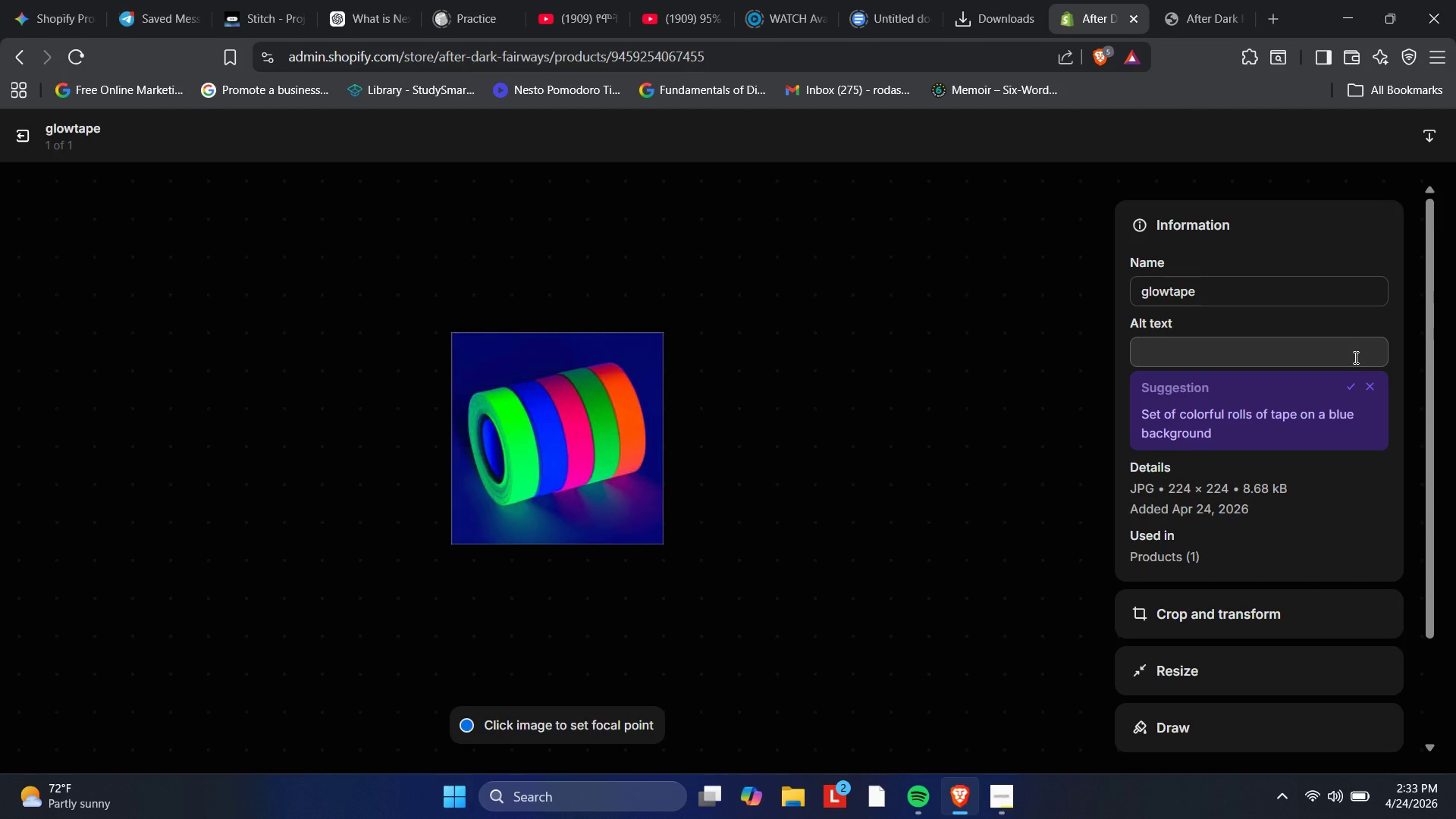 
left_click([1354, 357])
 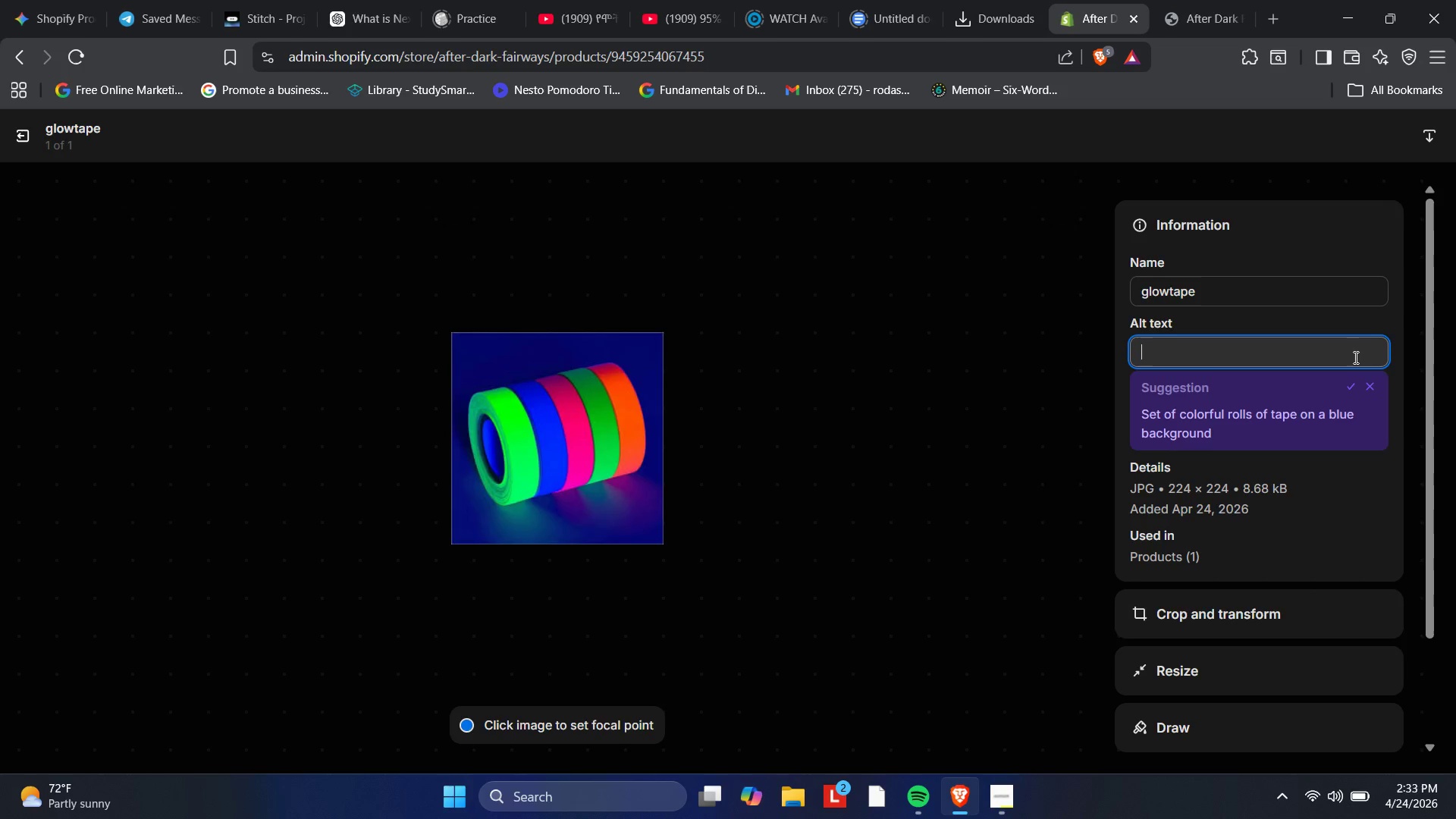 
wait(10.45)
 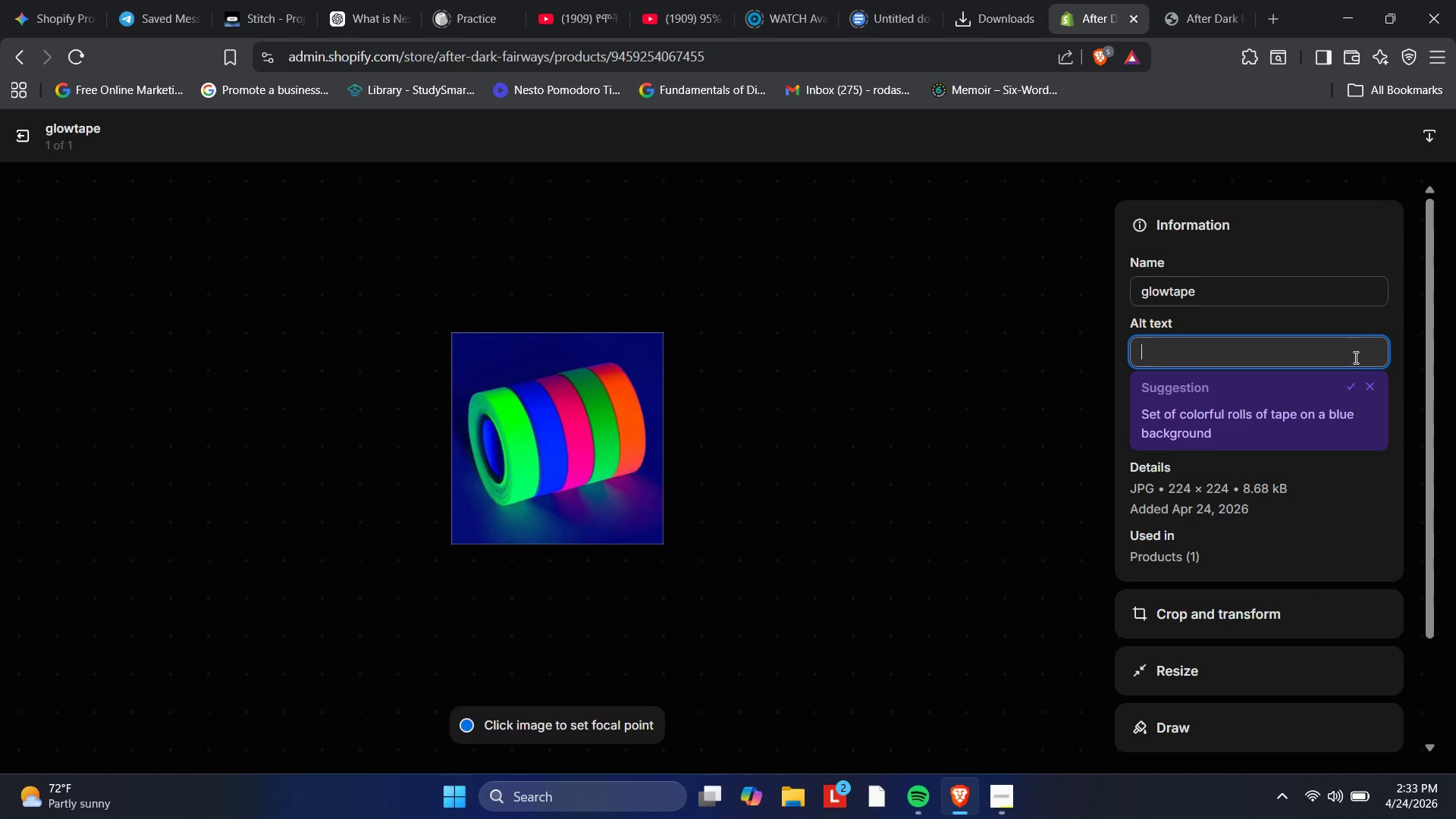 
left_click([1291, 358])
 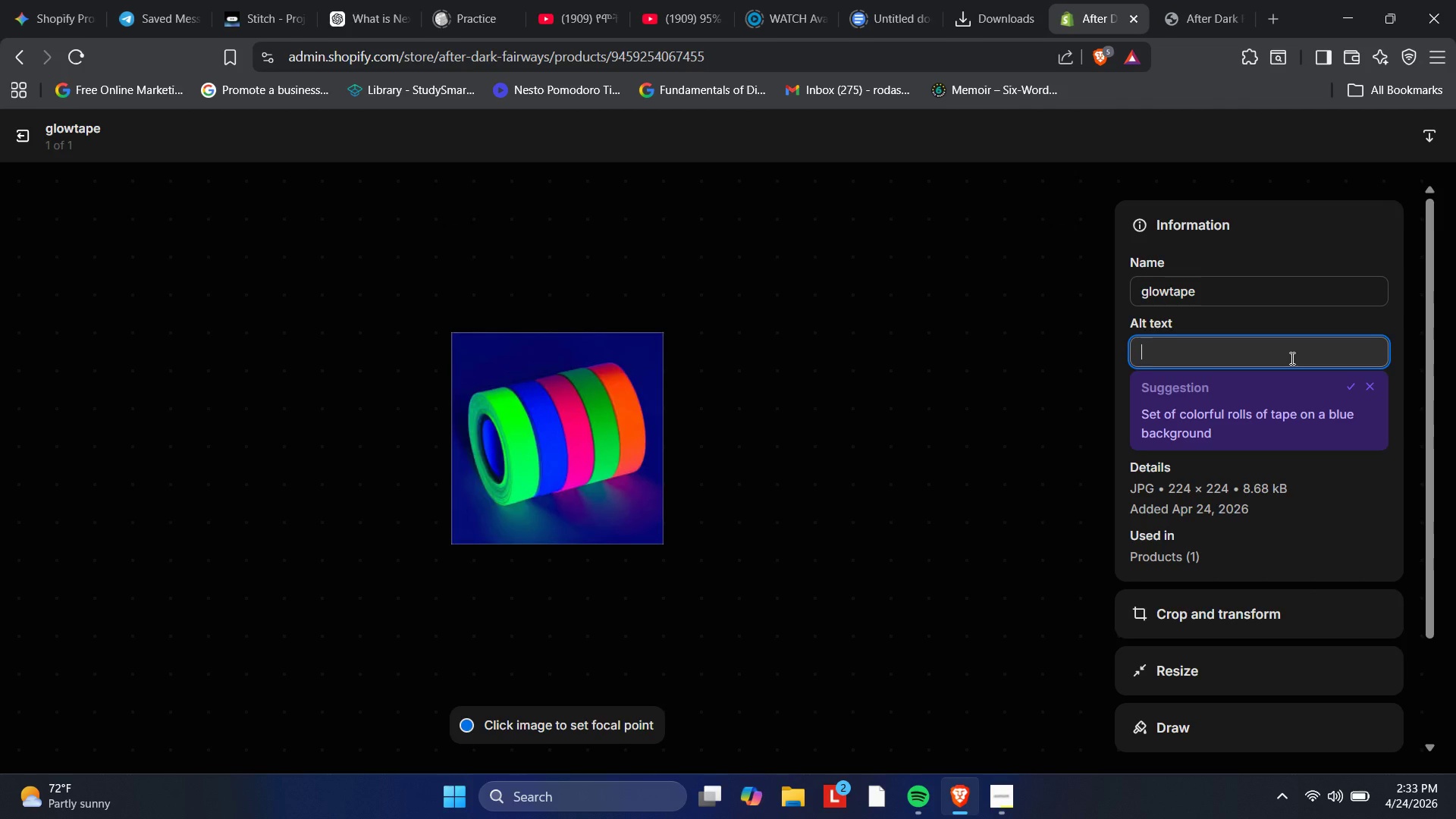 
wait(12.7)
 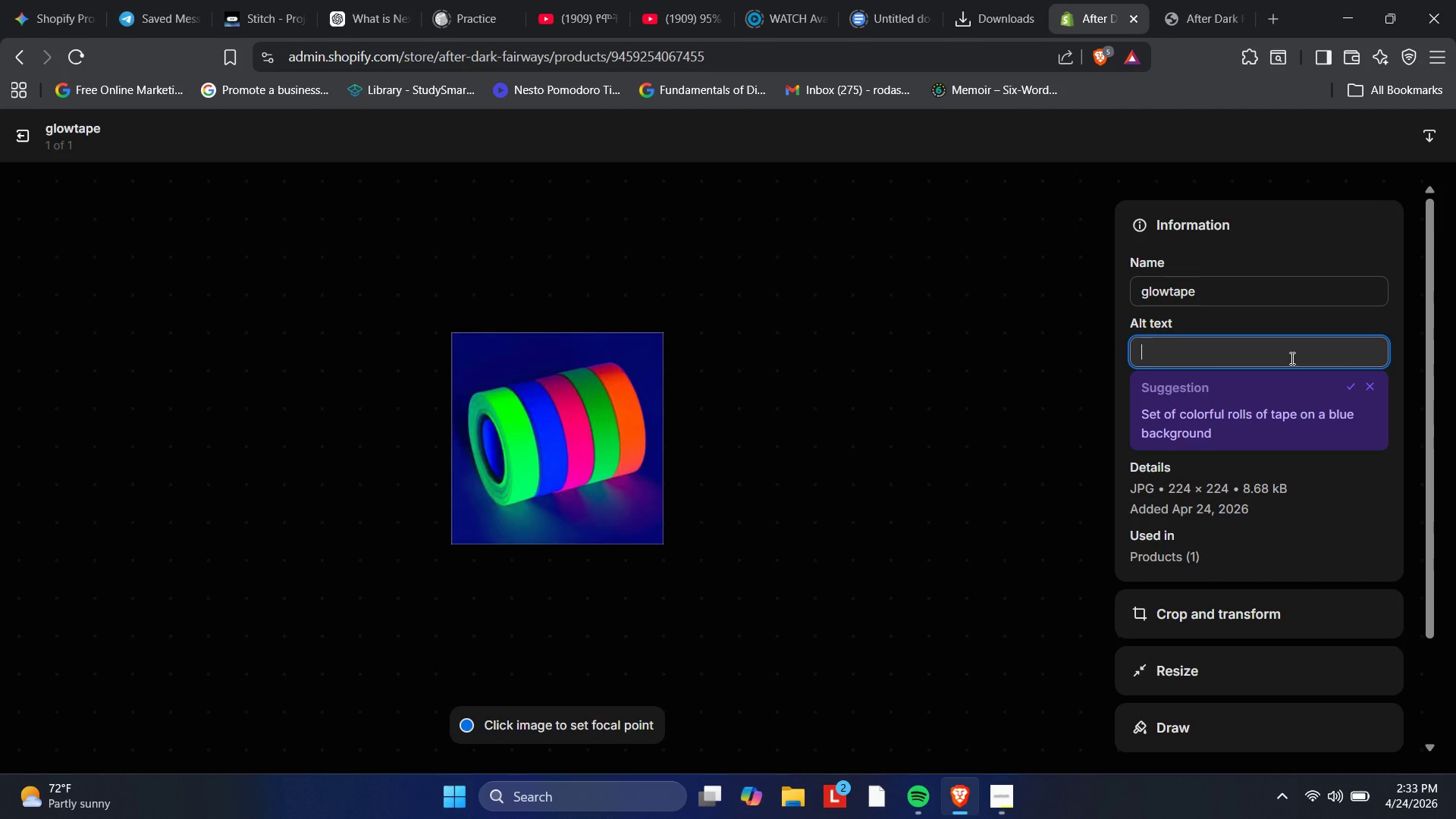 
left_click([1356, 381])
 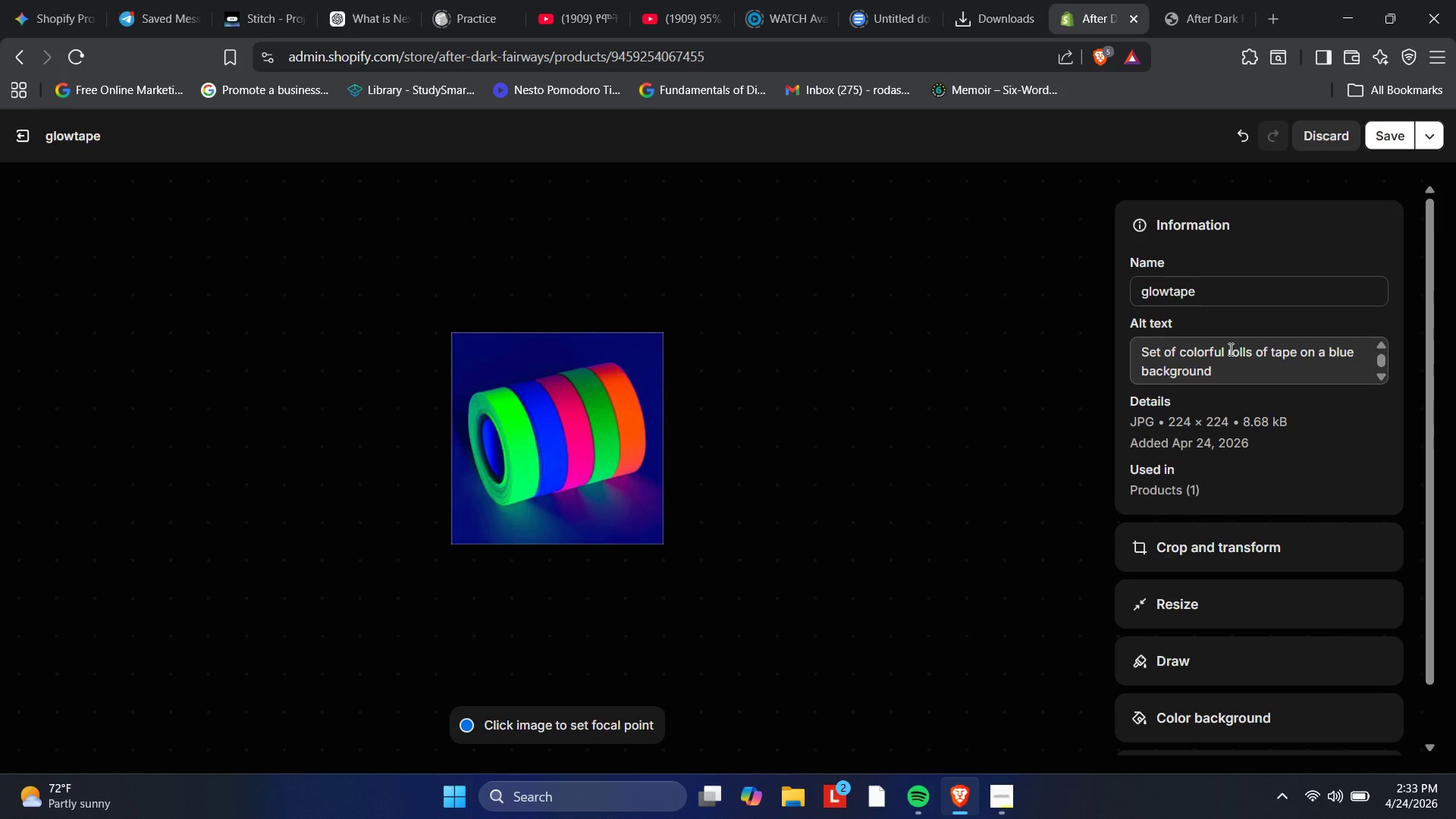 
wait(13.08)
 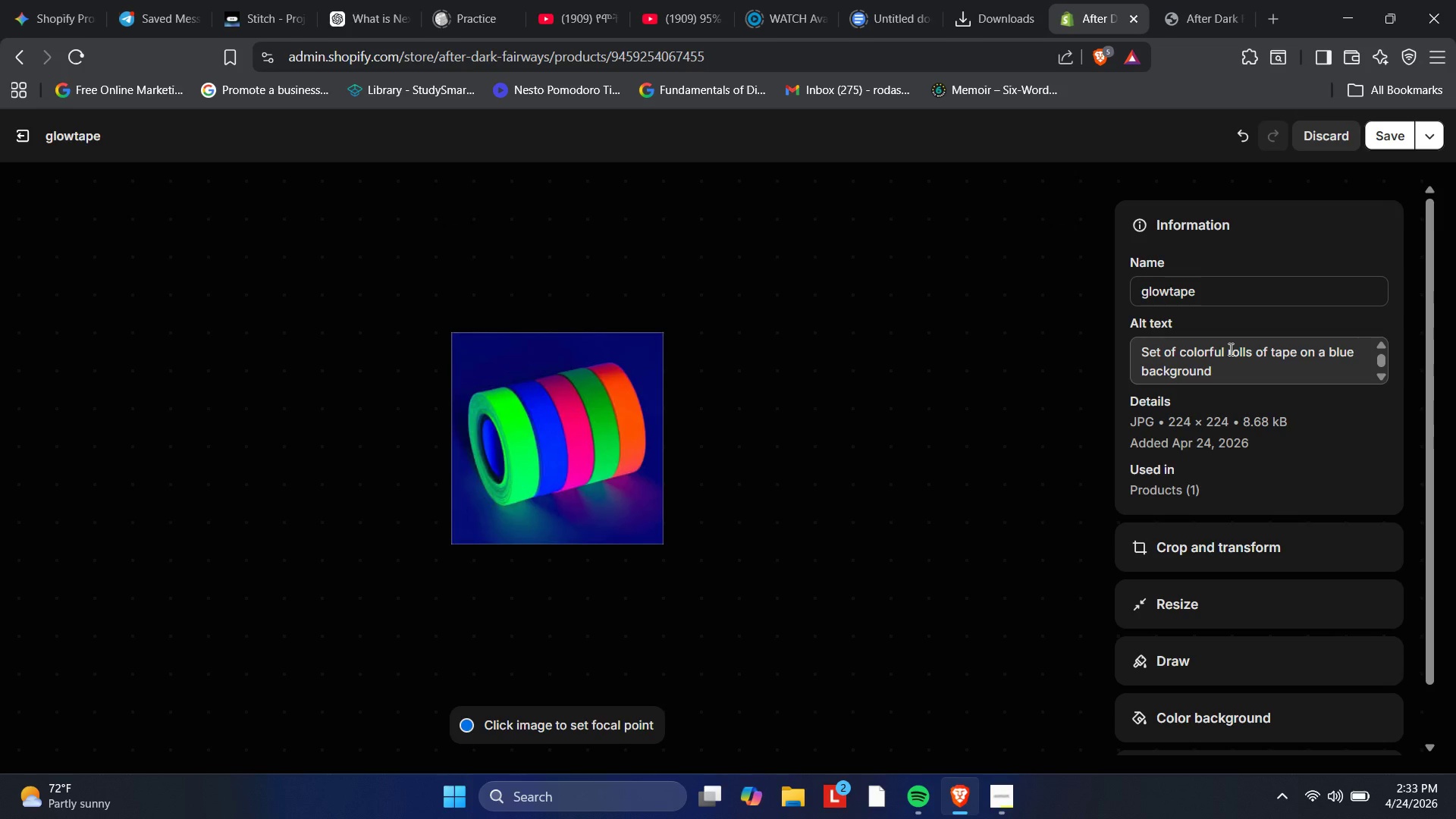 
left_click([1222, 351])
 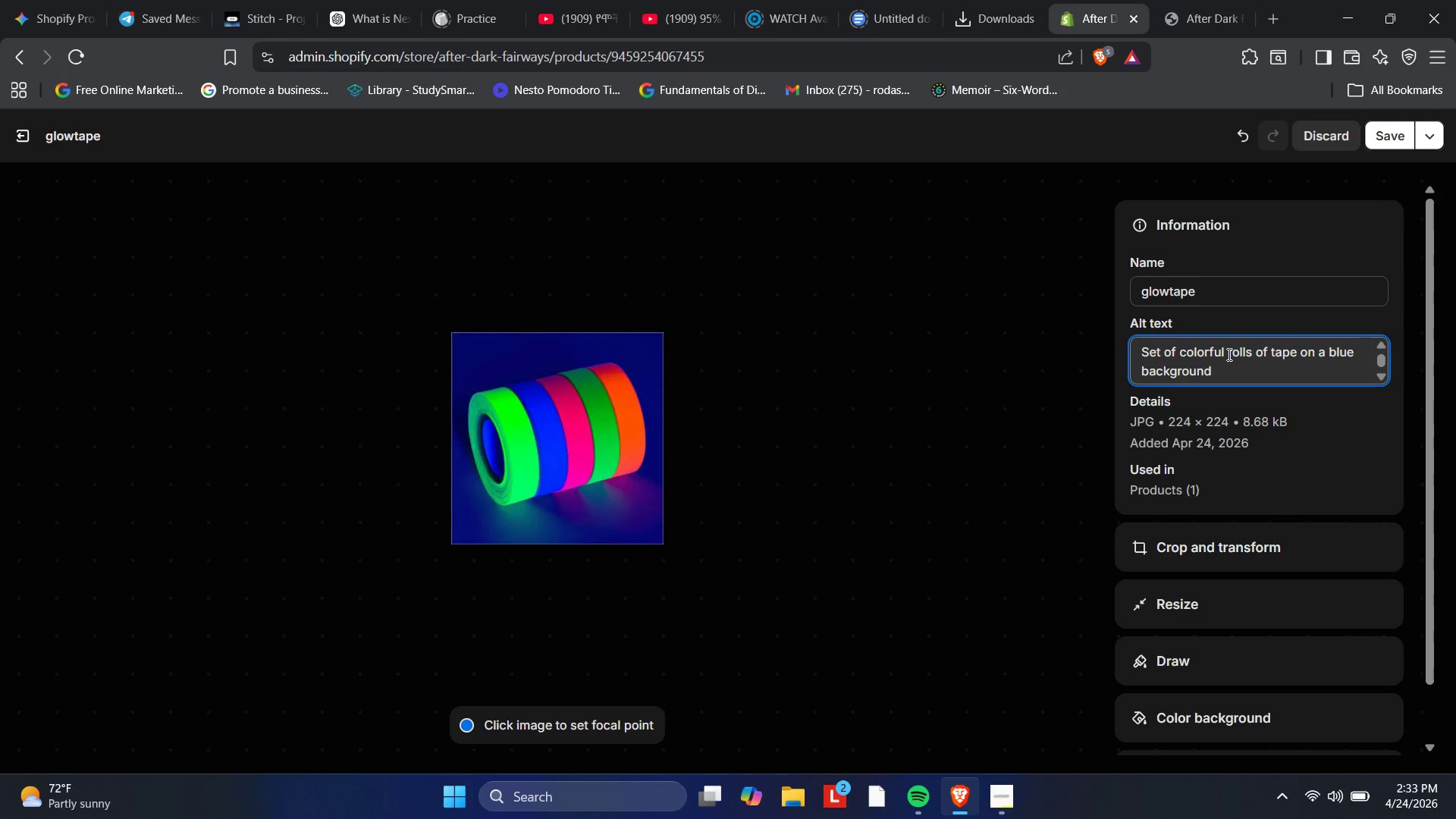 
left_click([1228, 354])
 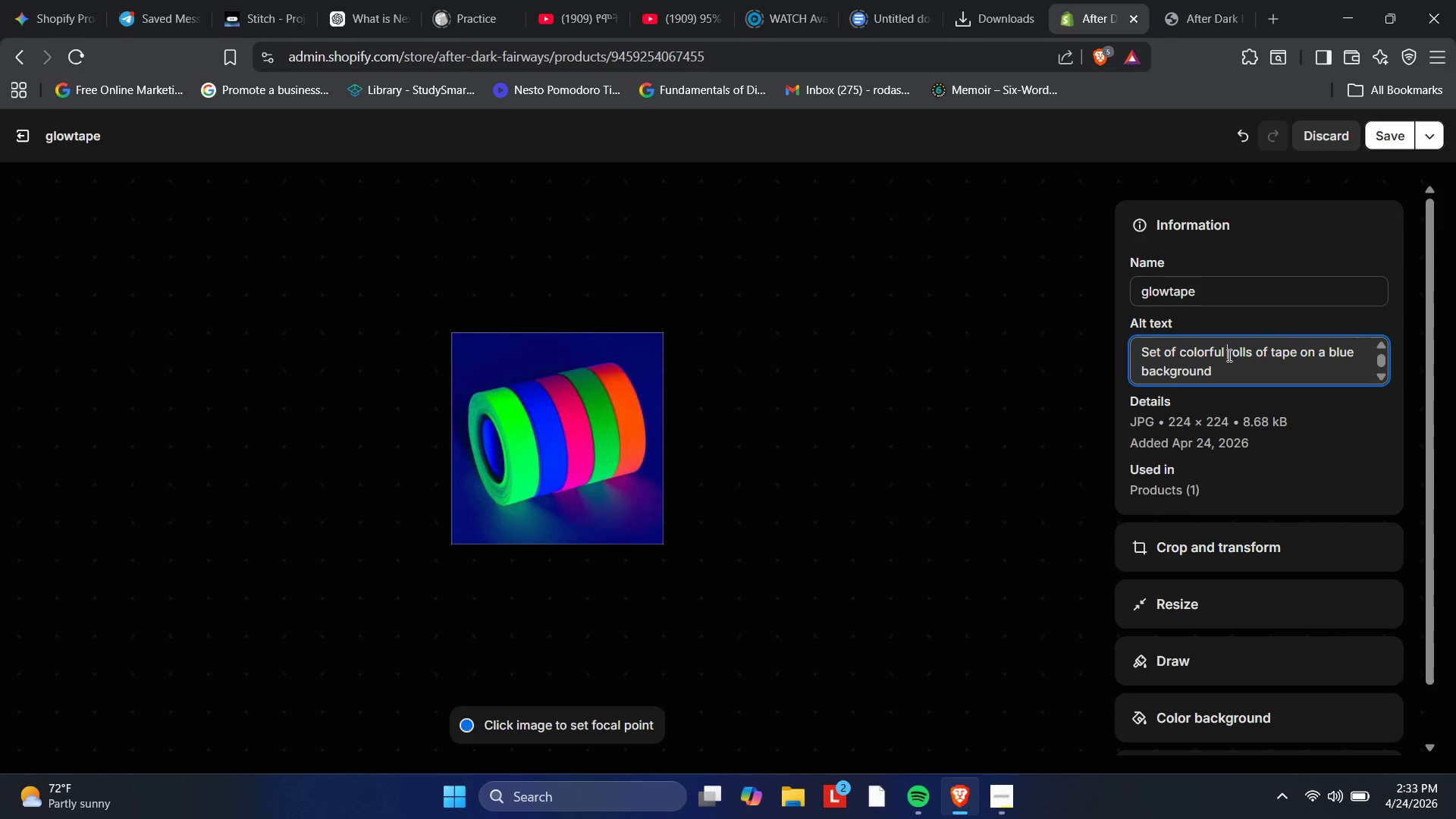 
type(UV-reactive )
 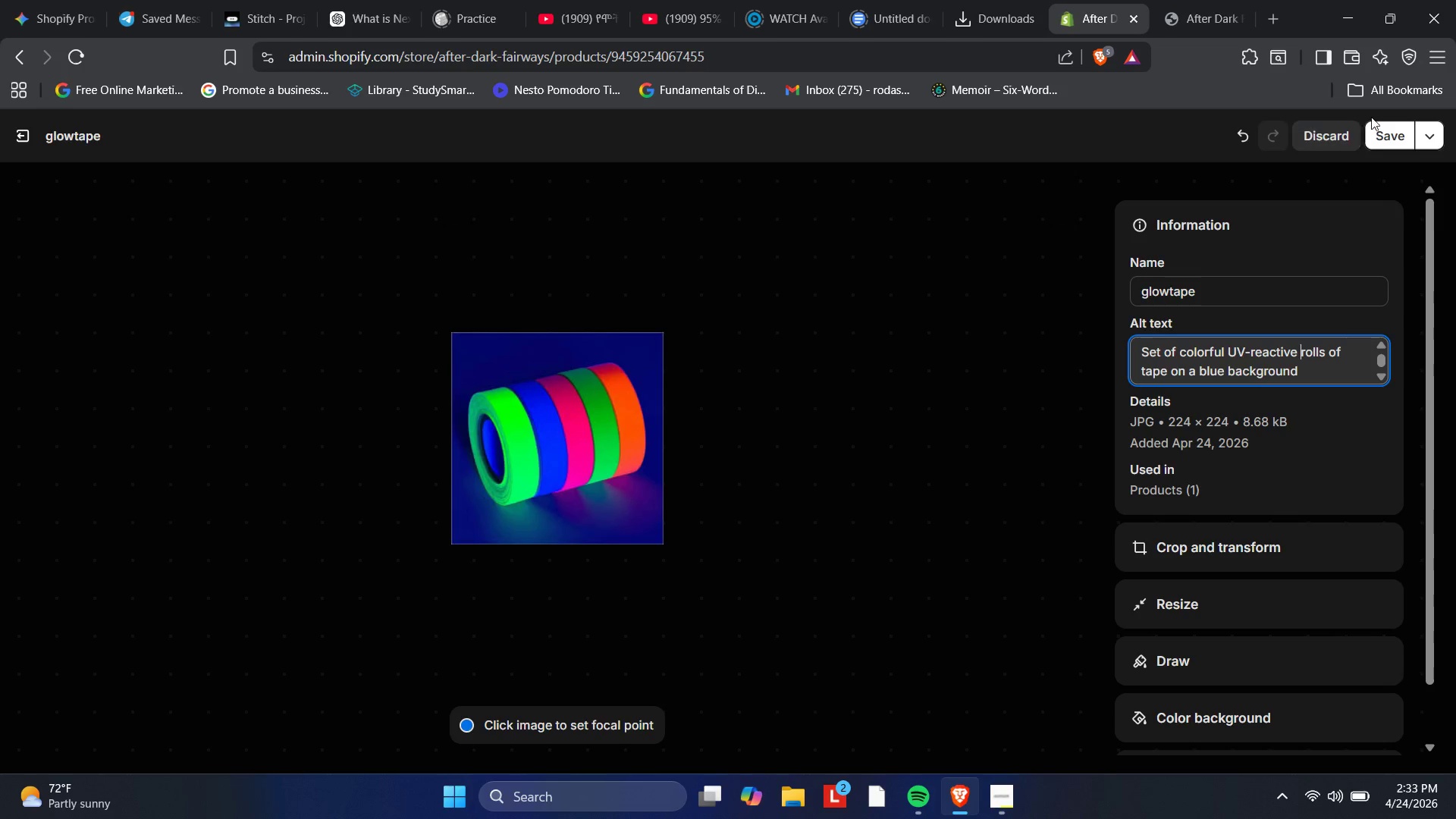 
left_click([1396, 132])
 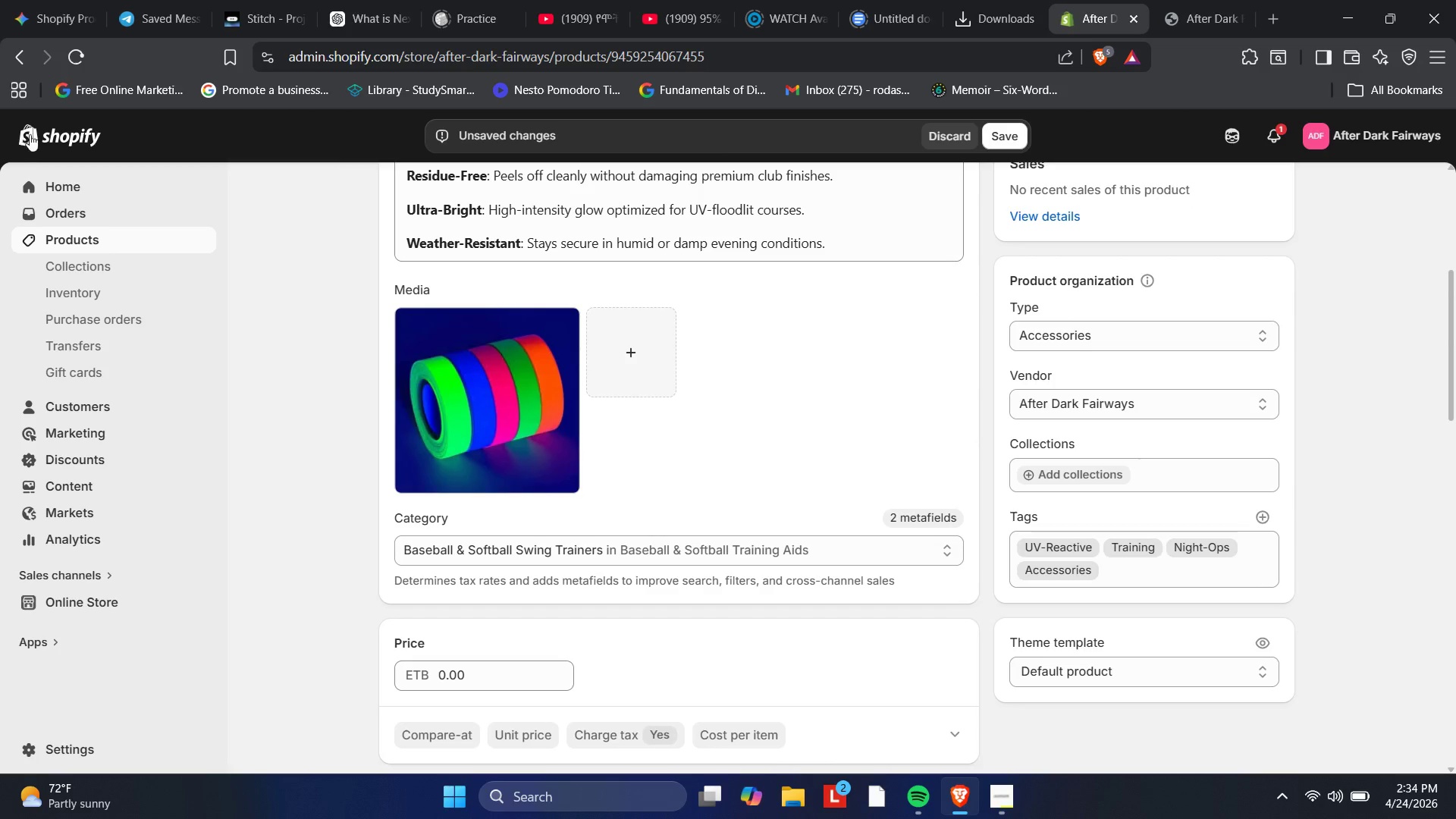 
wait(8.19)
 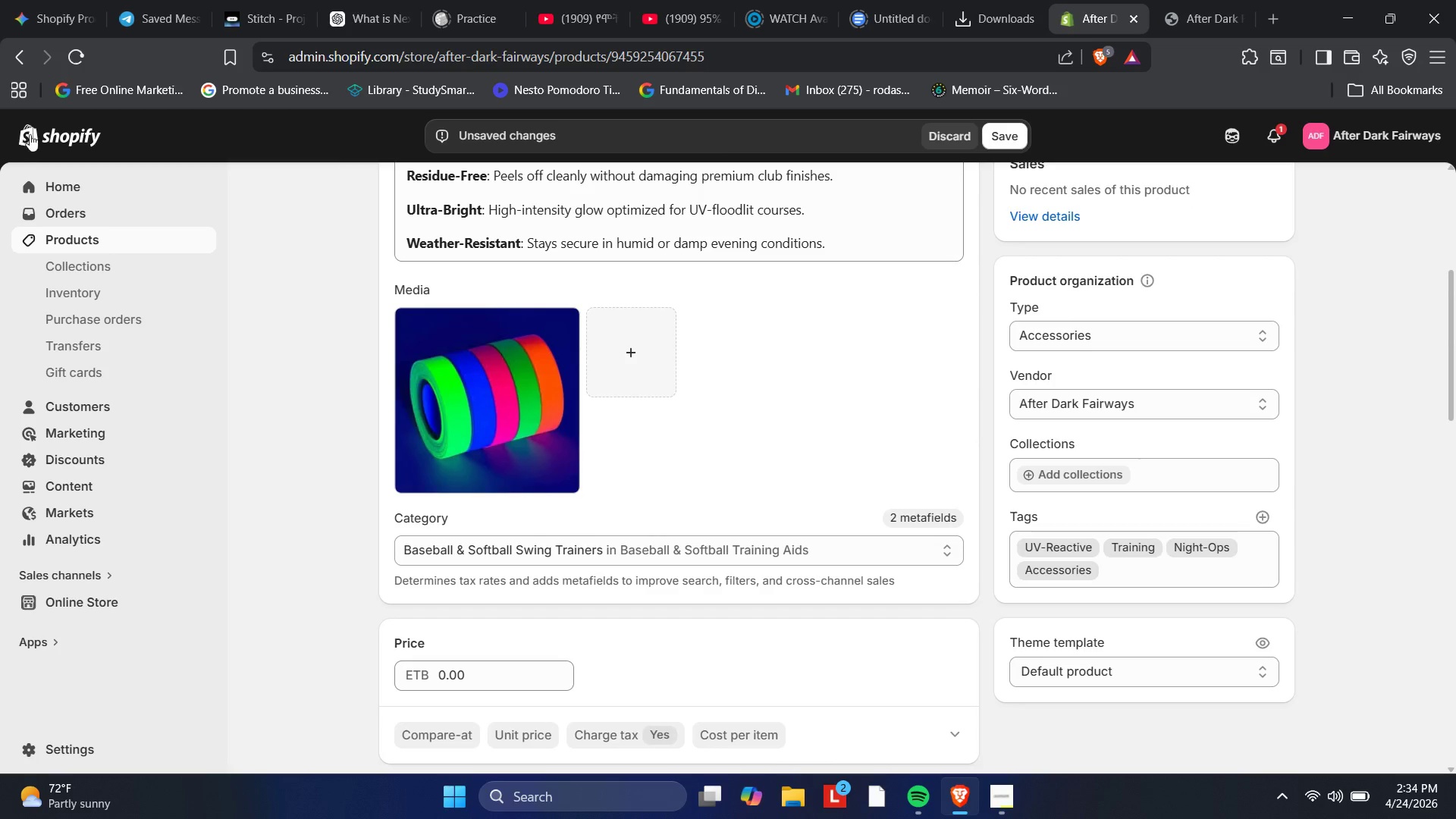 
key(Backspace)
 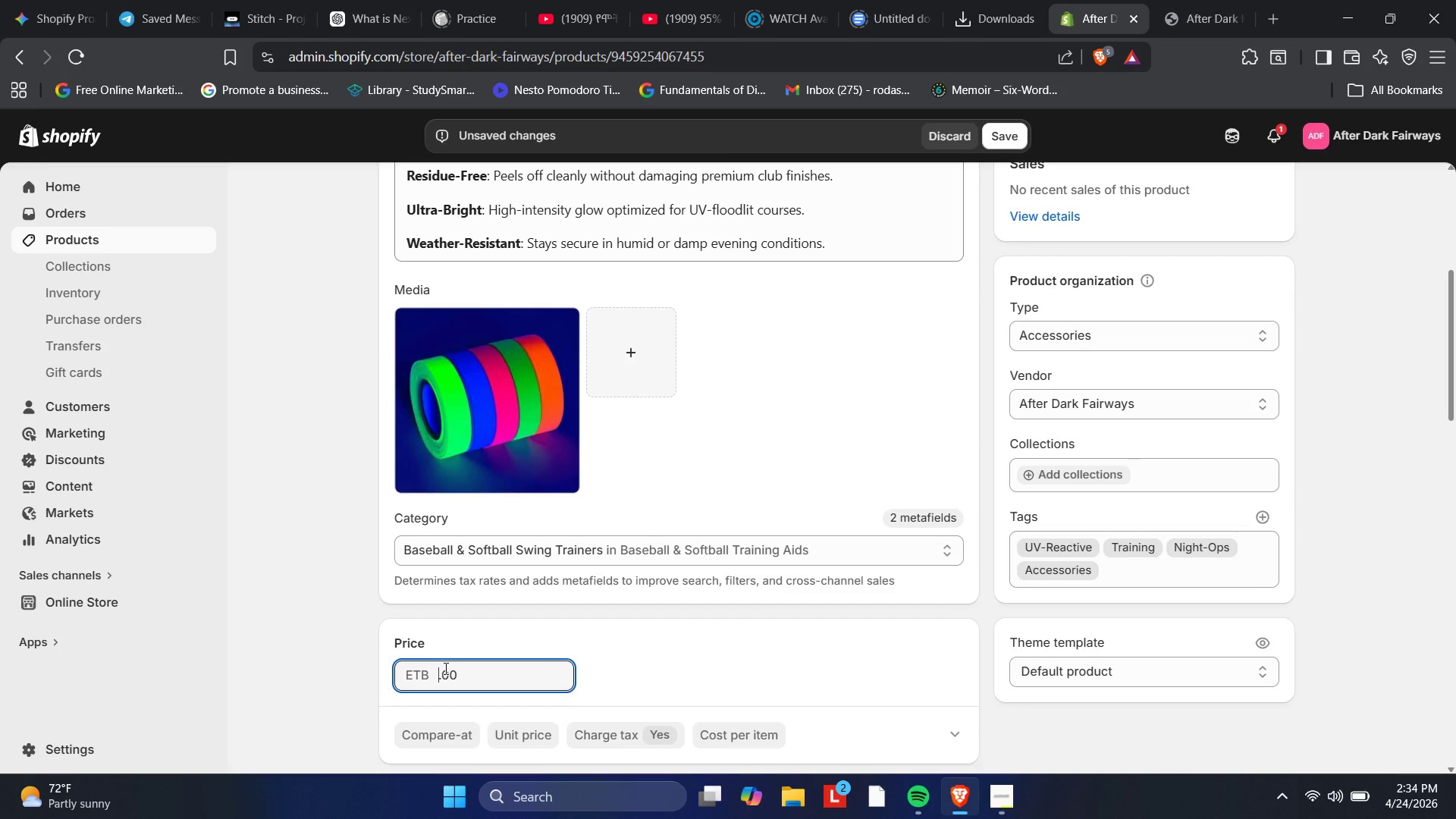 
key(Numpad4)
 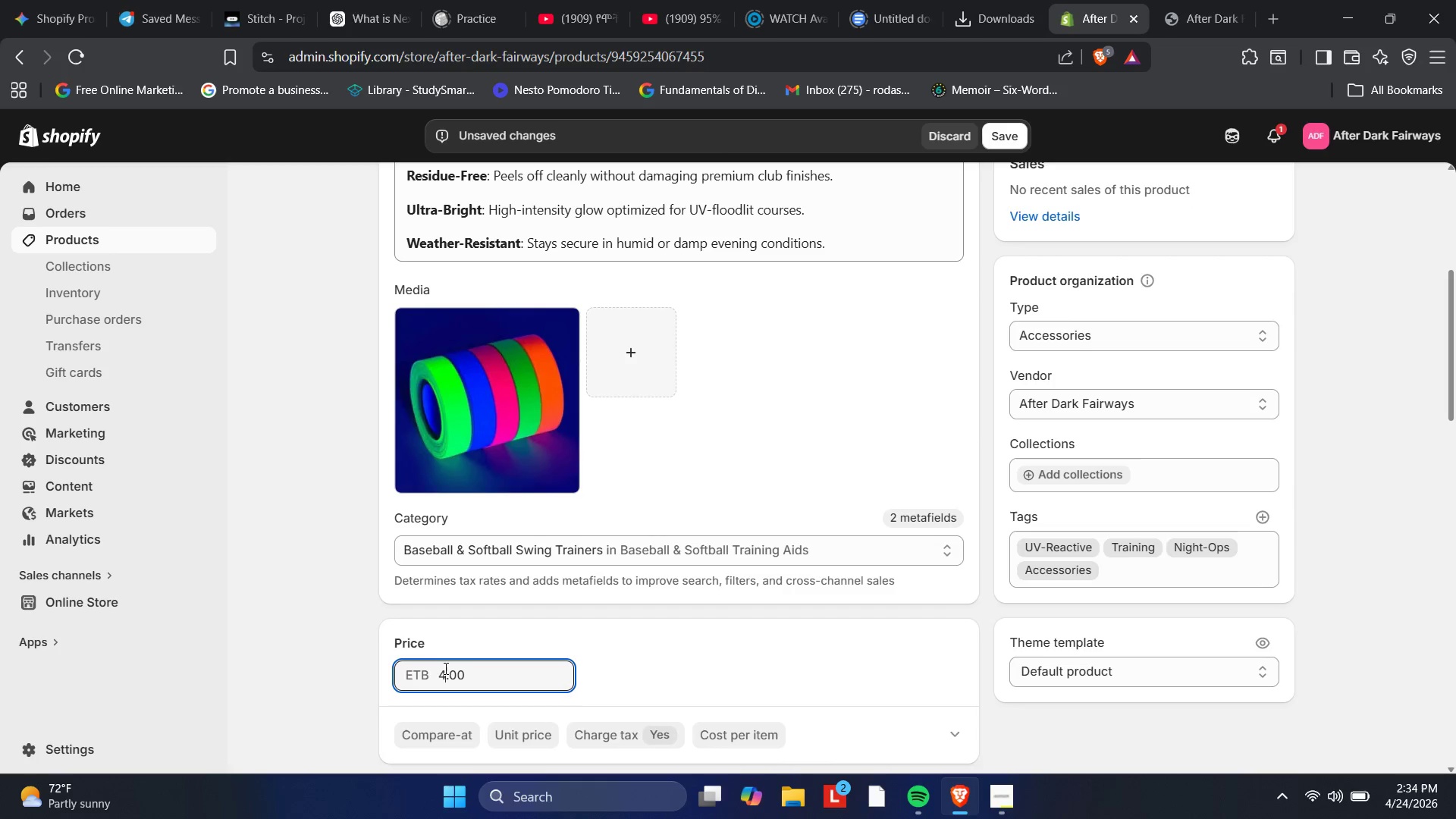 
key(Numpad0)
 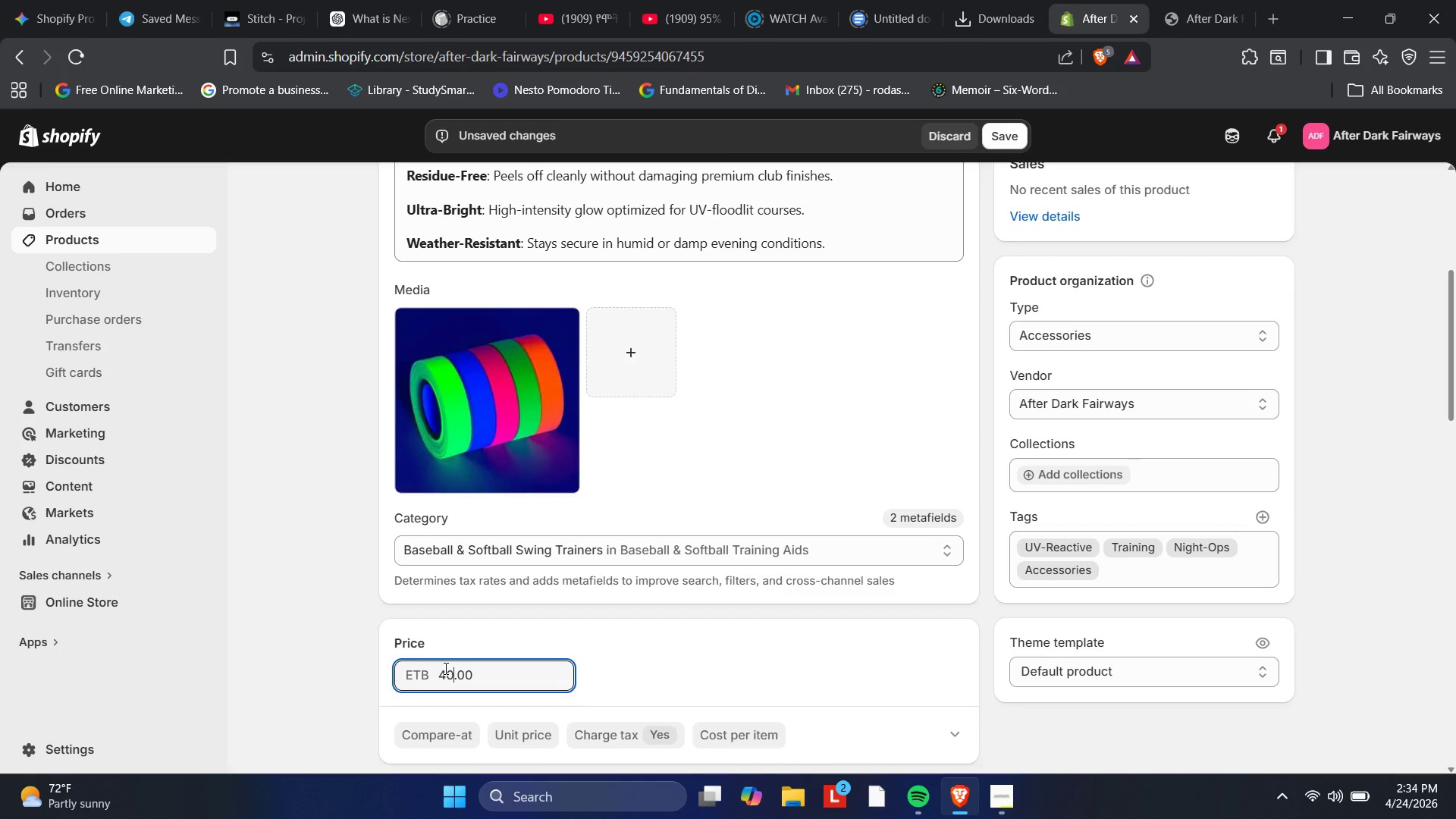 
key(Numpad0)
 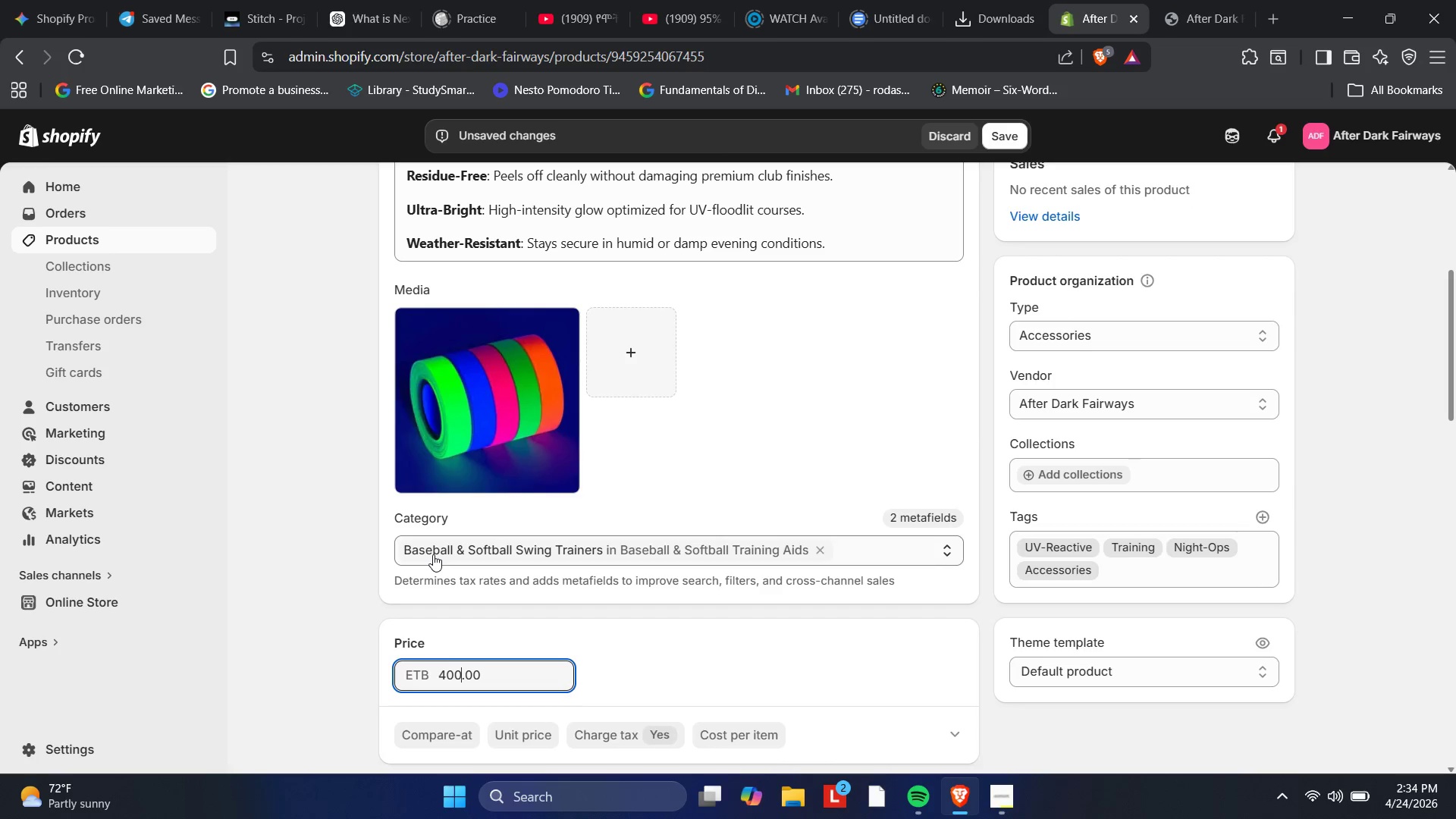 
scroll: coordinate [509, 515], scroll_direction: down, amount: 1.0
 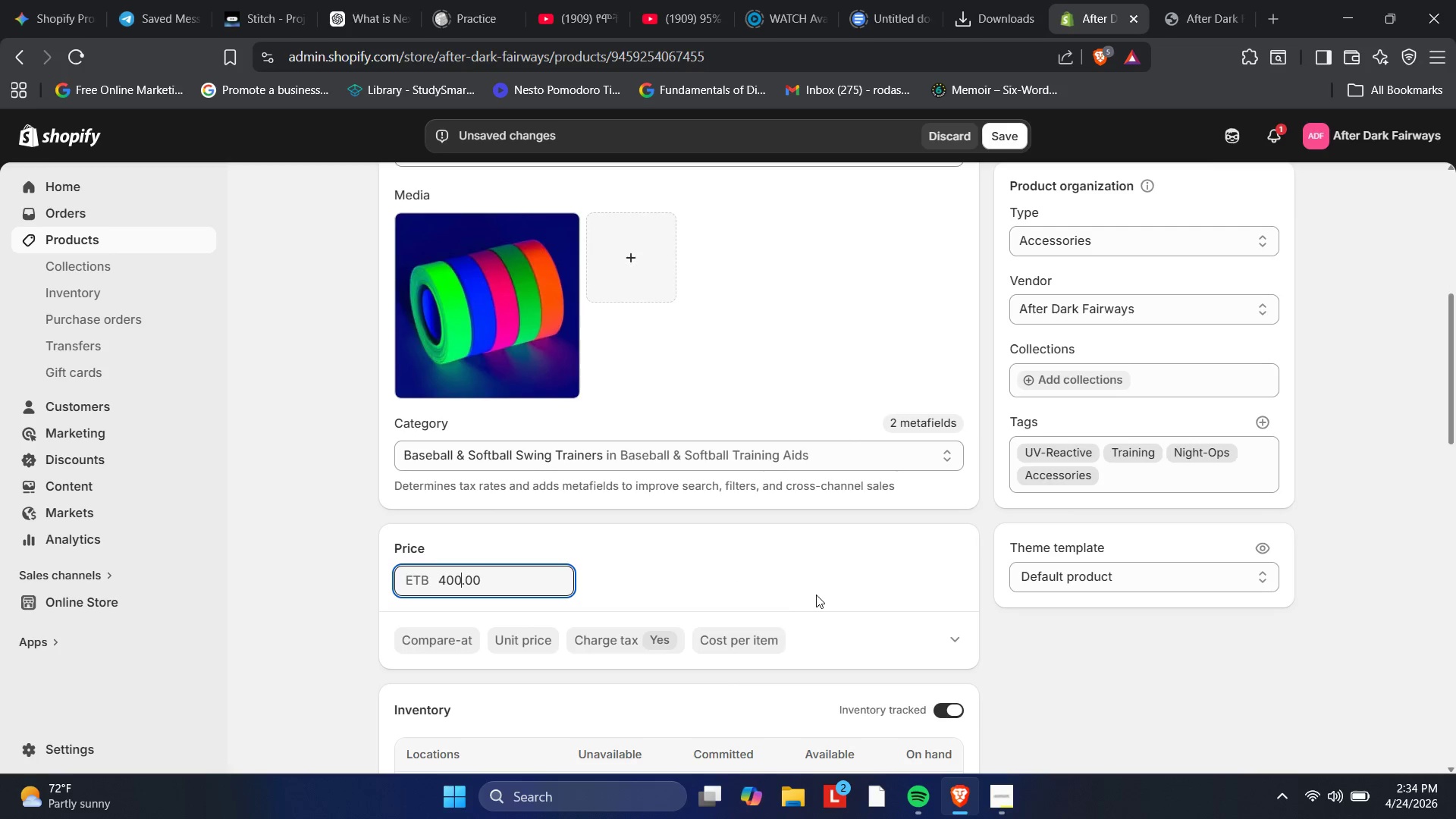 
left_click([740, 643])
 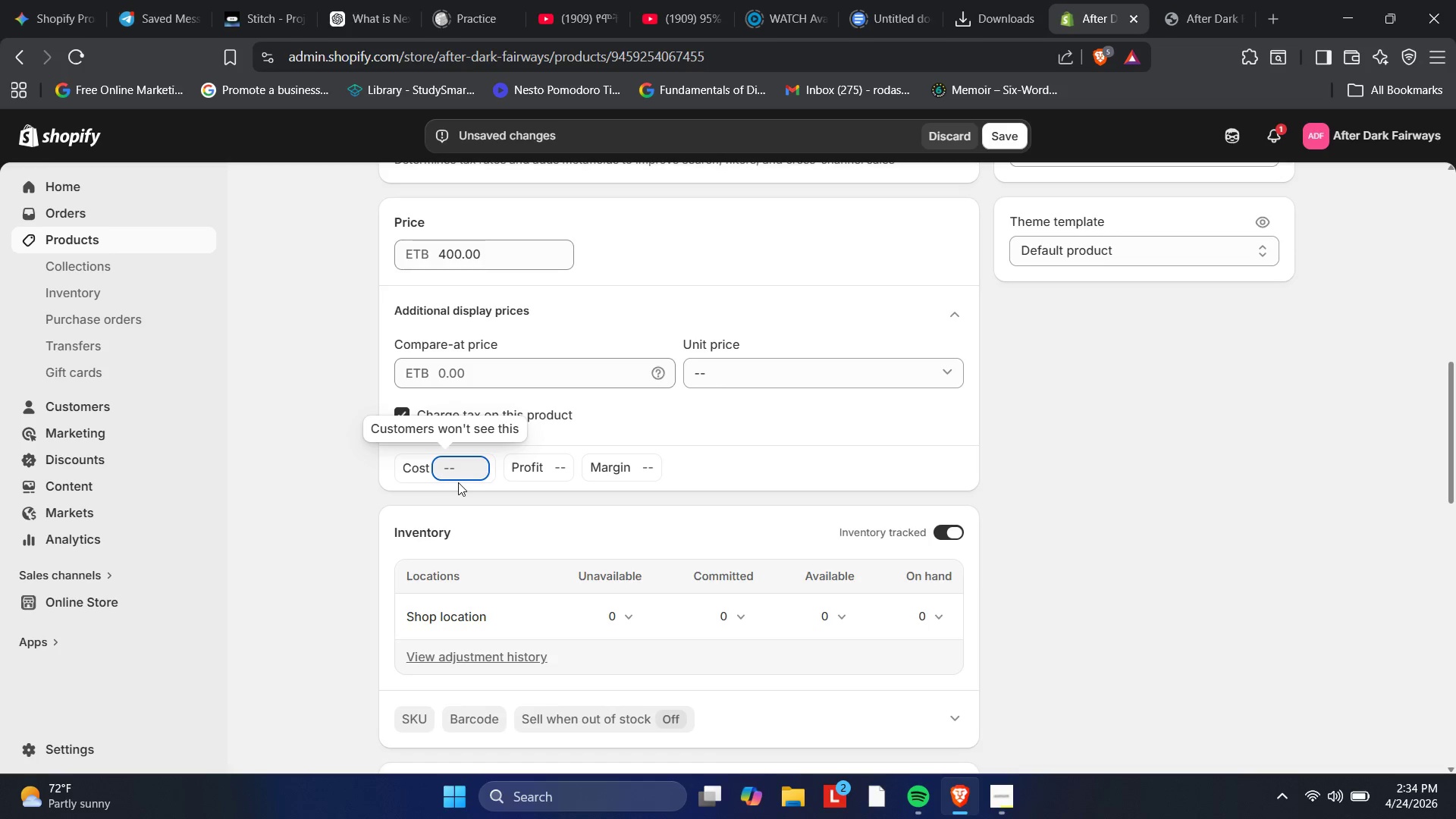 
wait(23.34)
 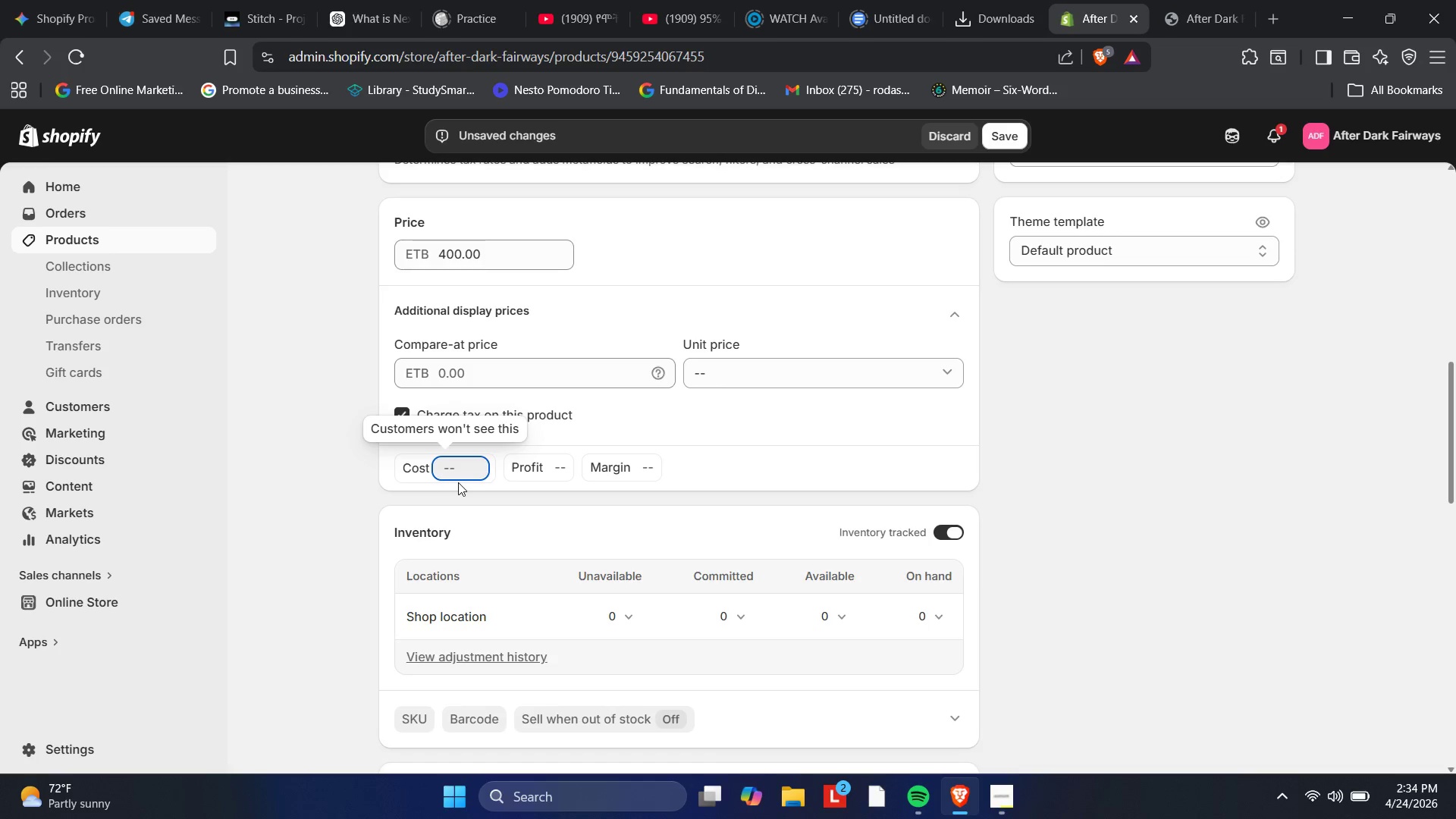 
key(Backspace)
 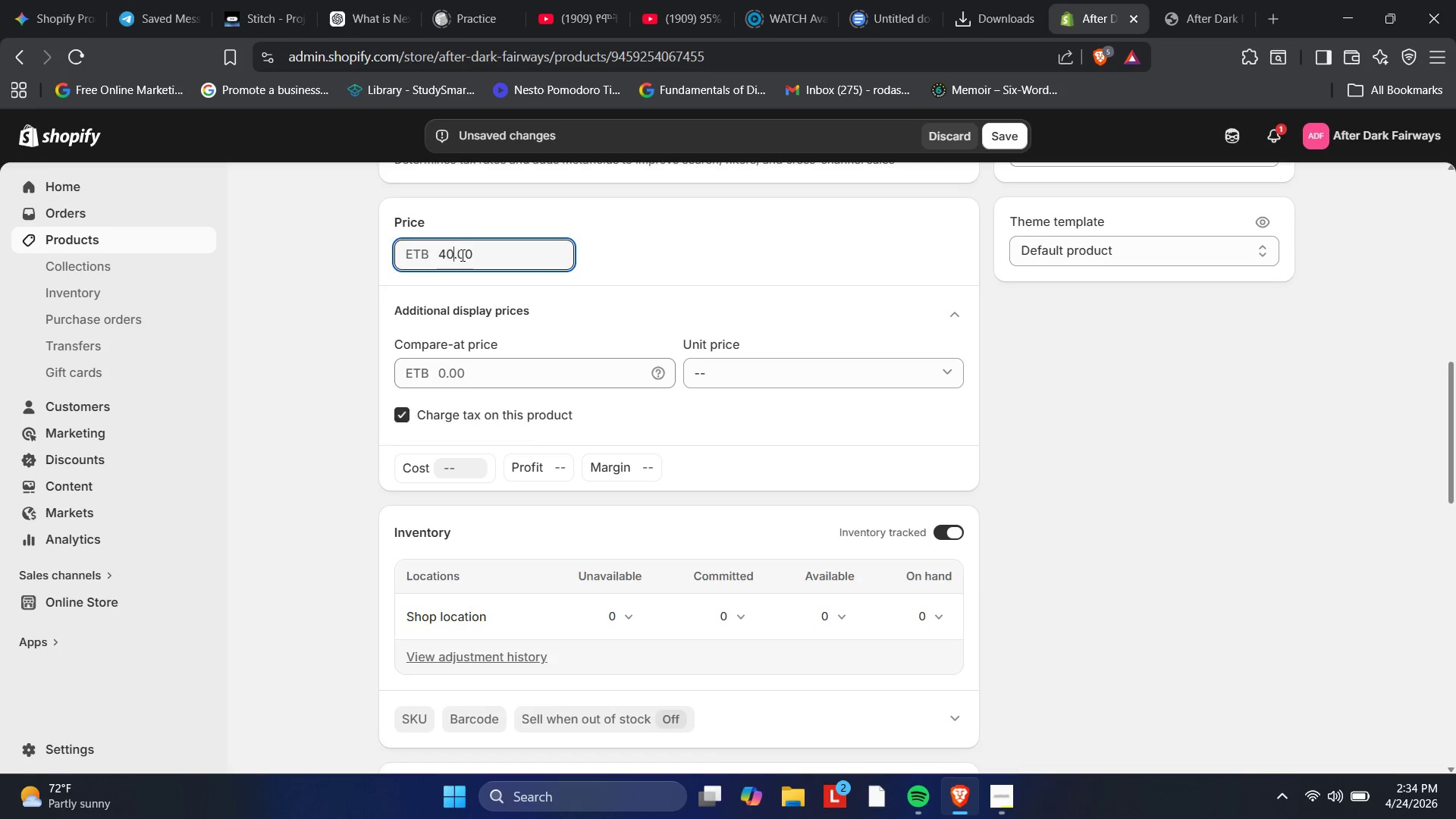 
key(Backspace)
 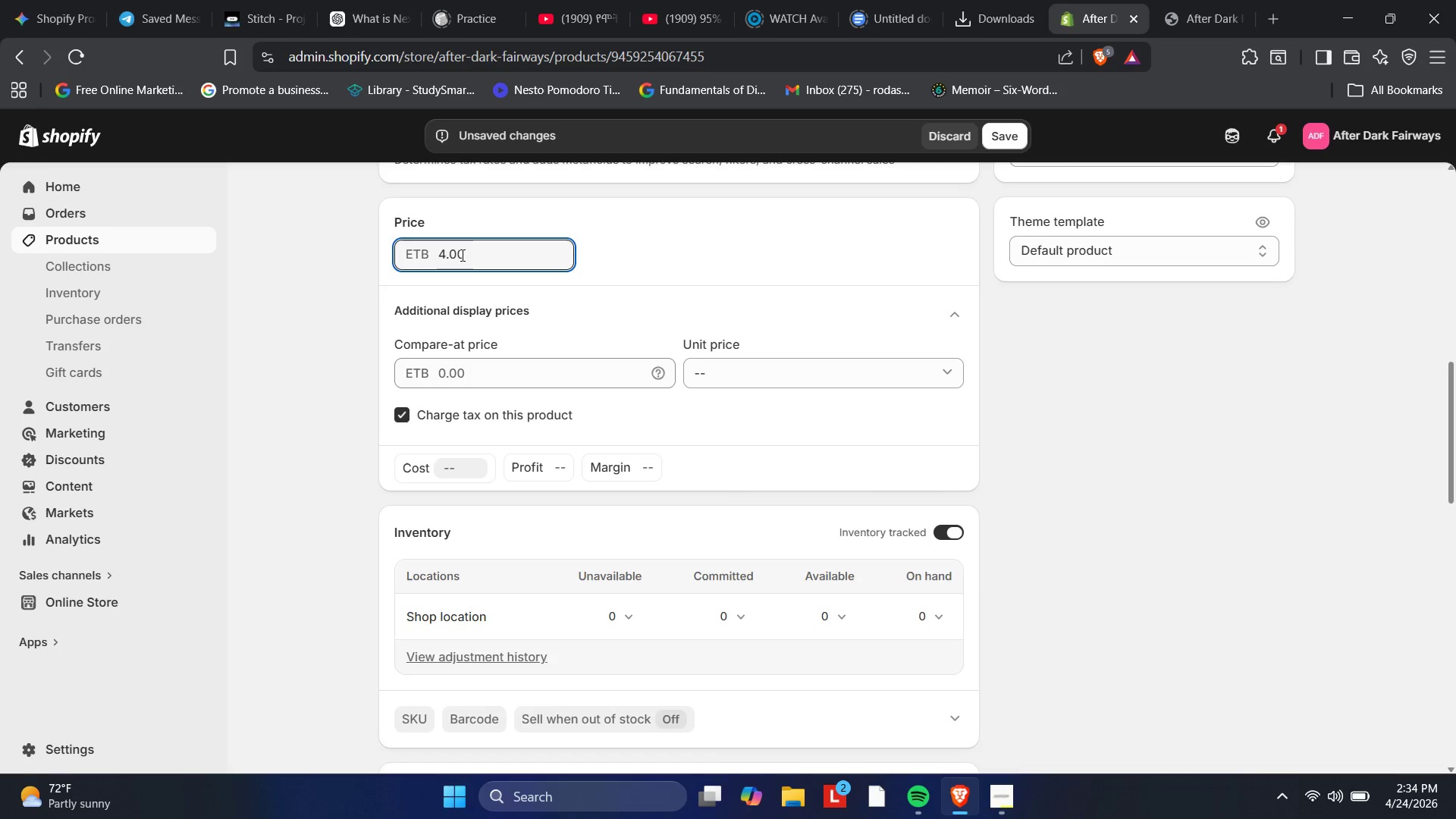 
key(Backspace)
 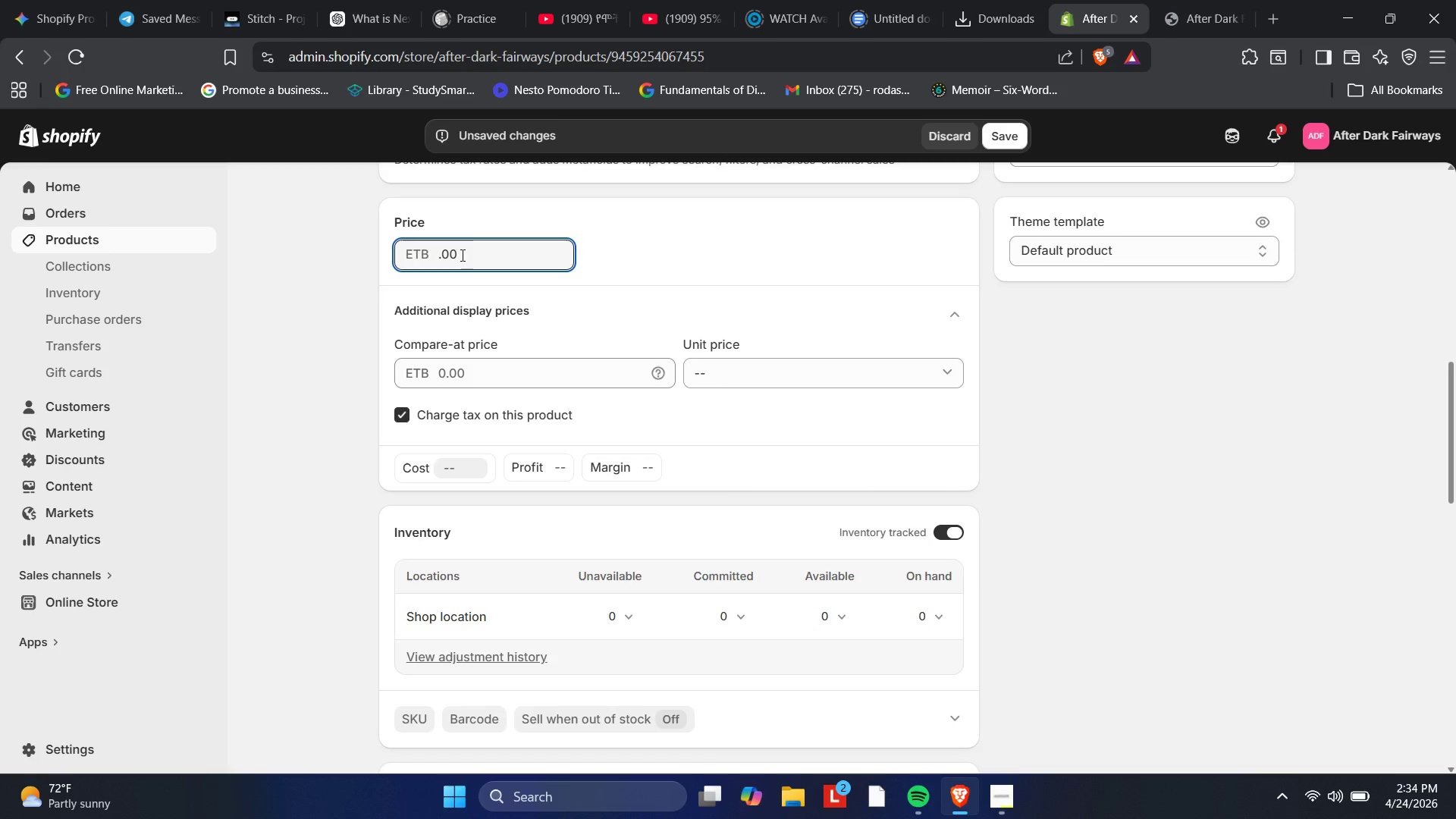 
key(Numpad5)
 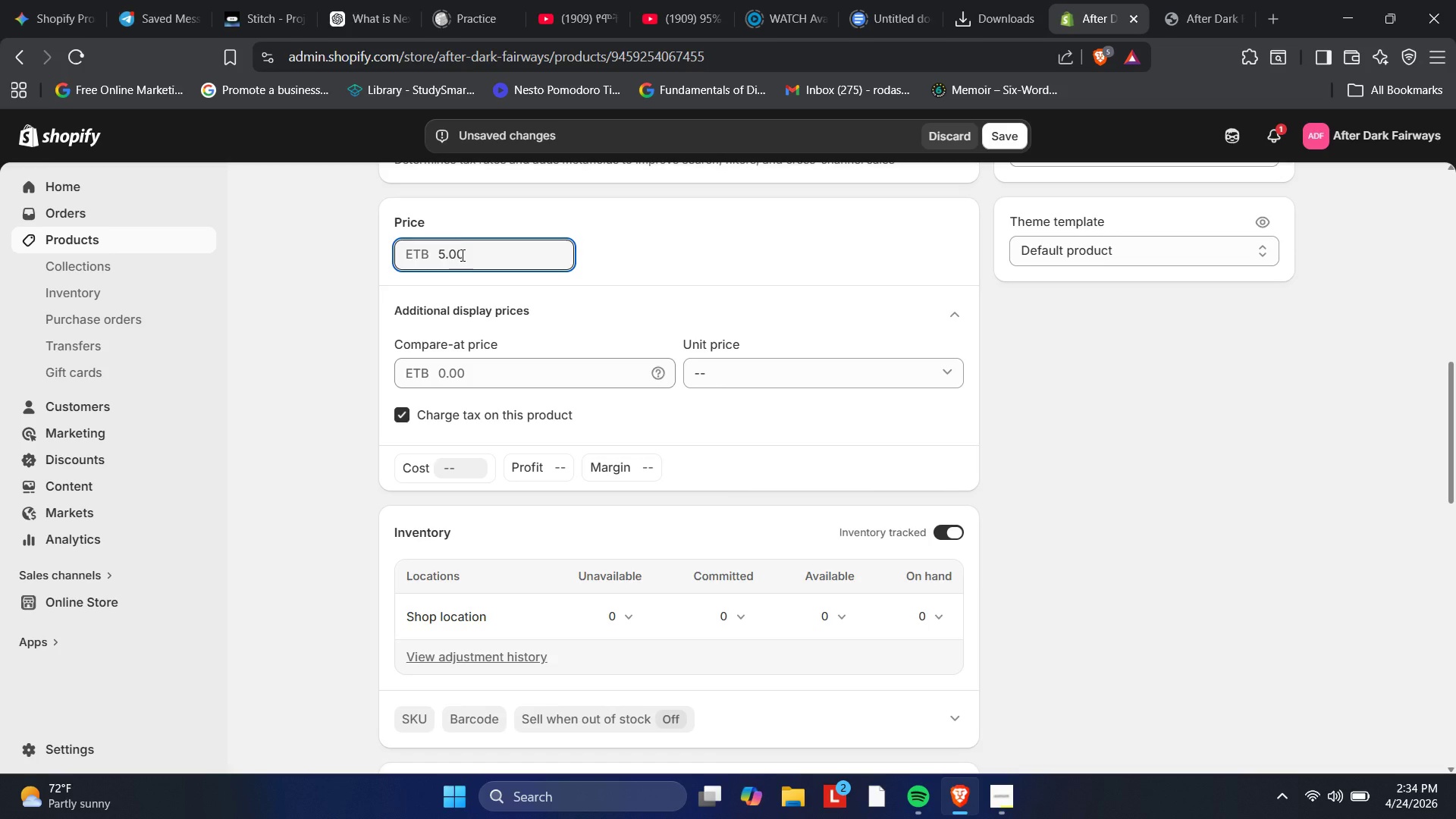 
key(Numpad6)
 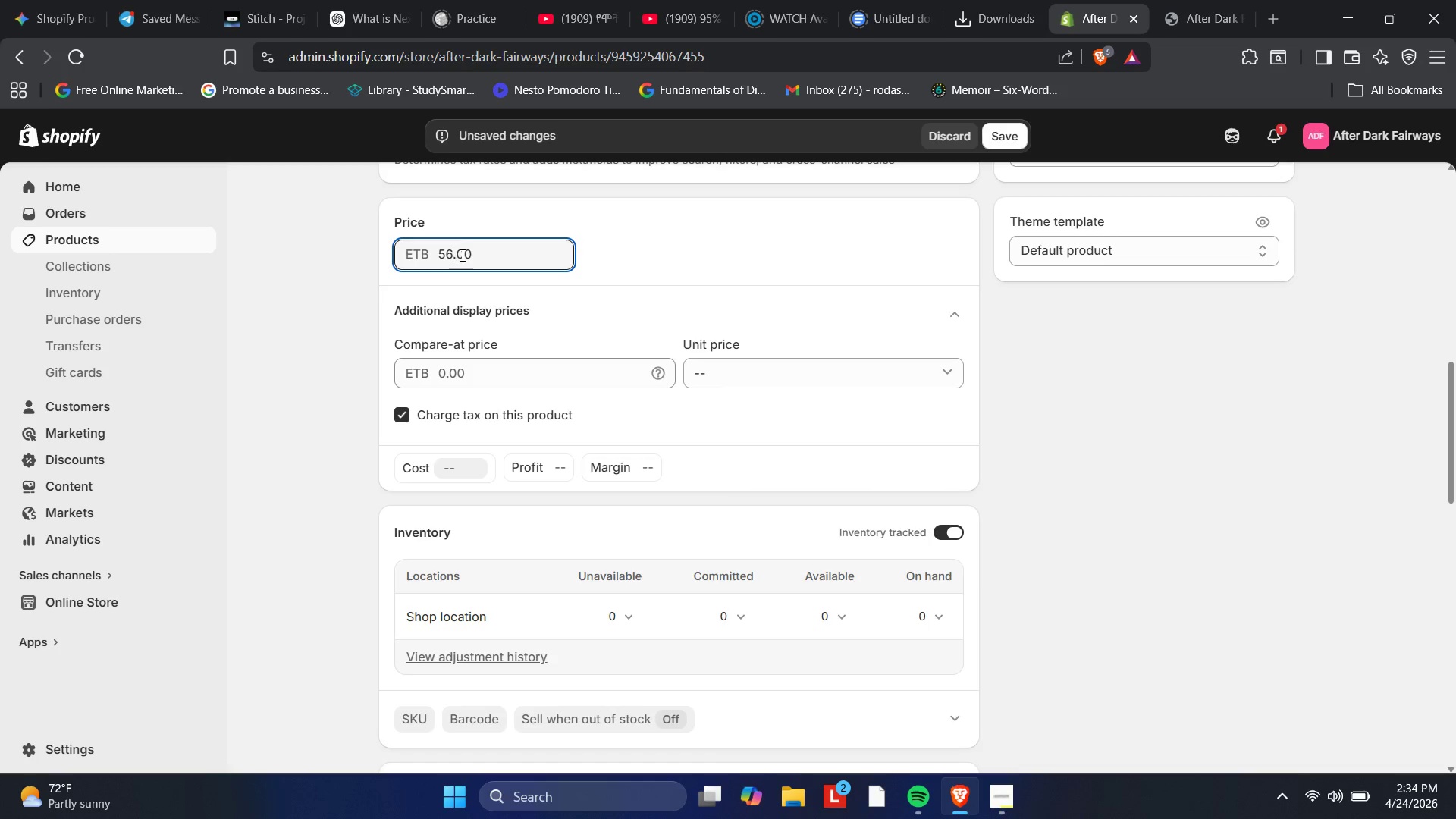 
key(Numpad0)
 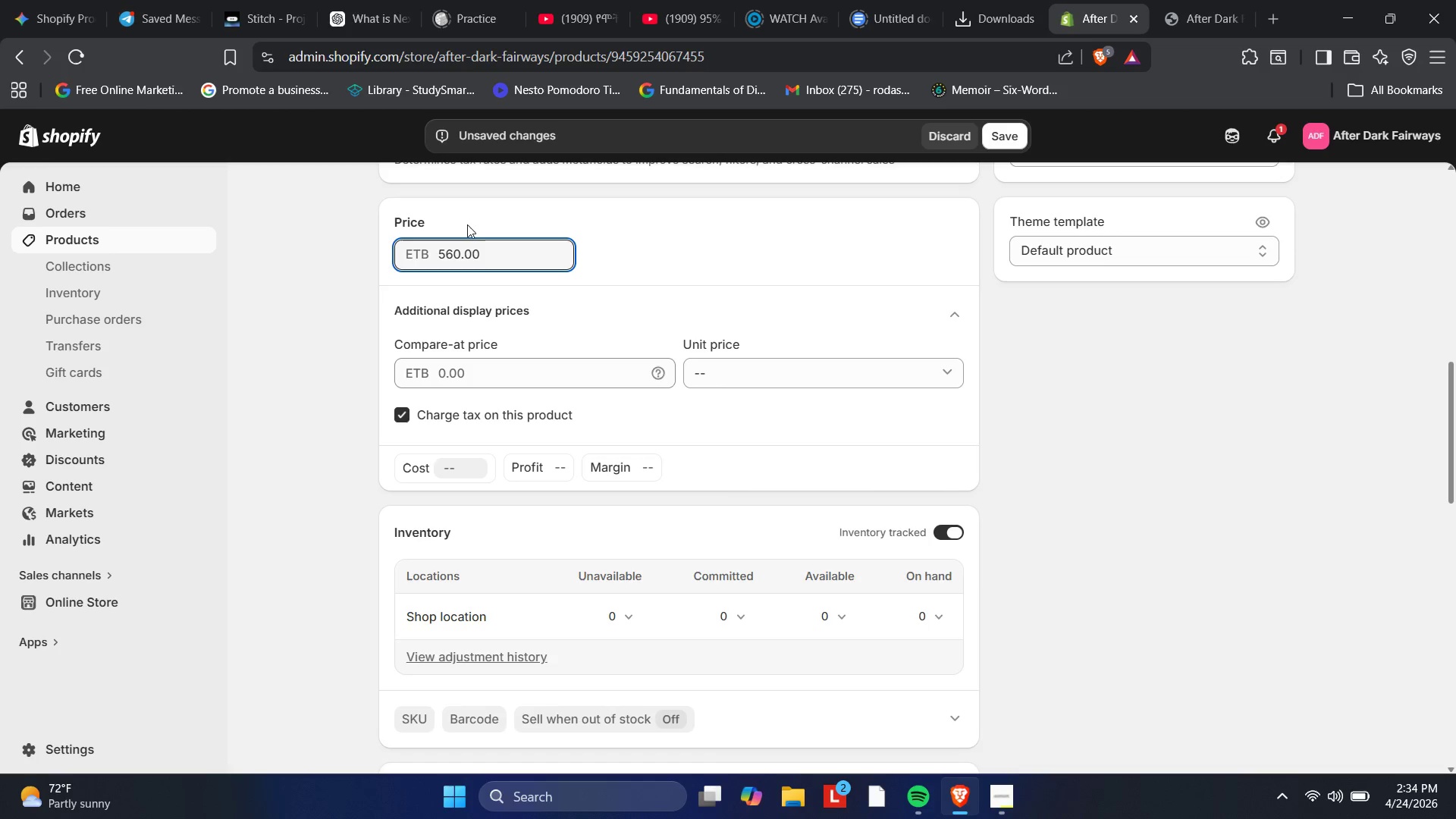 
wait(16.41)
 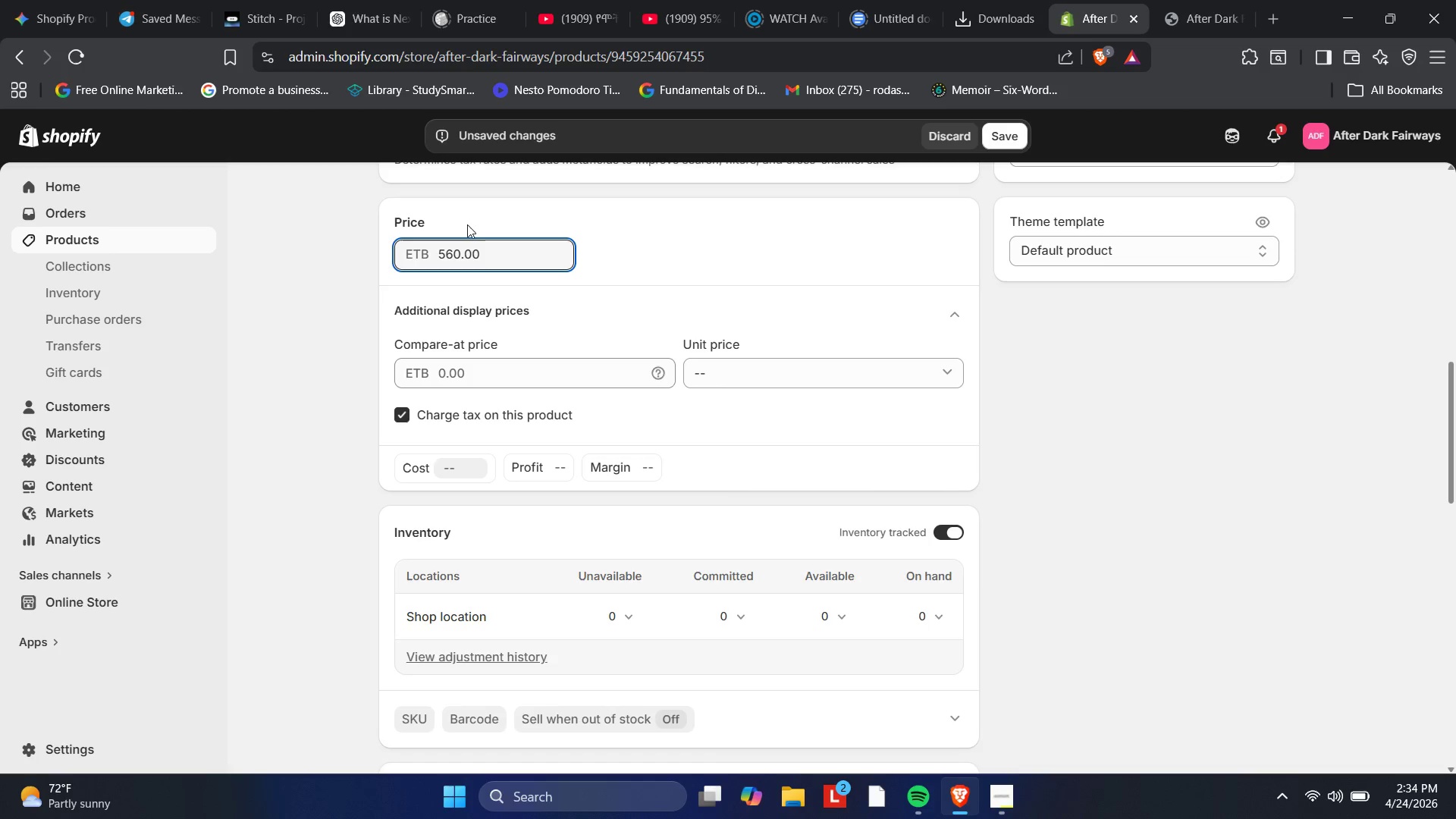 
left_click([439, 375])
 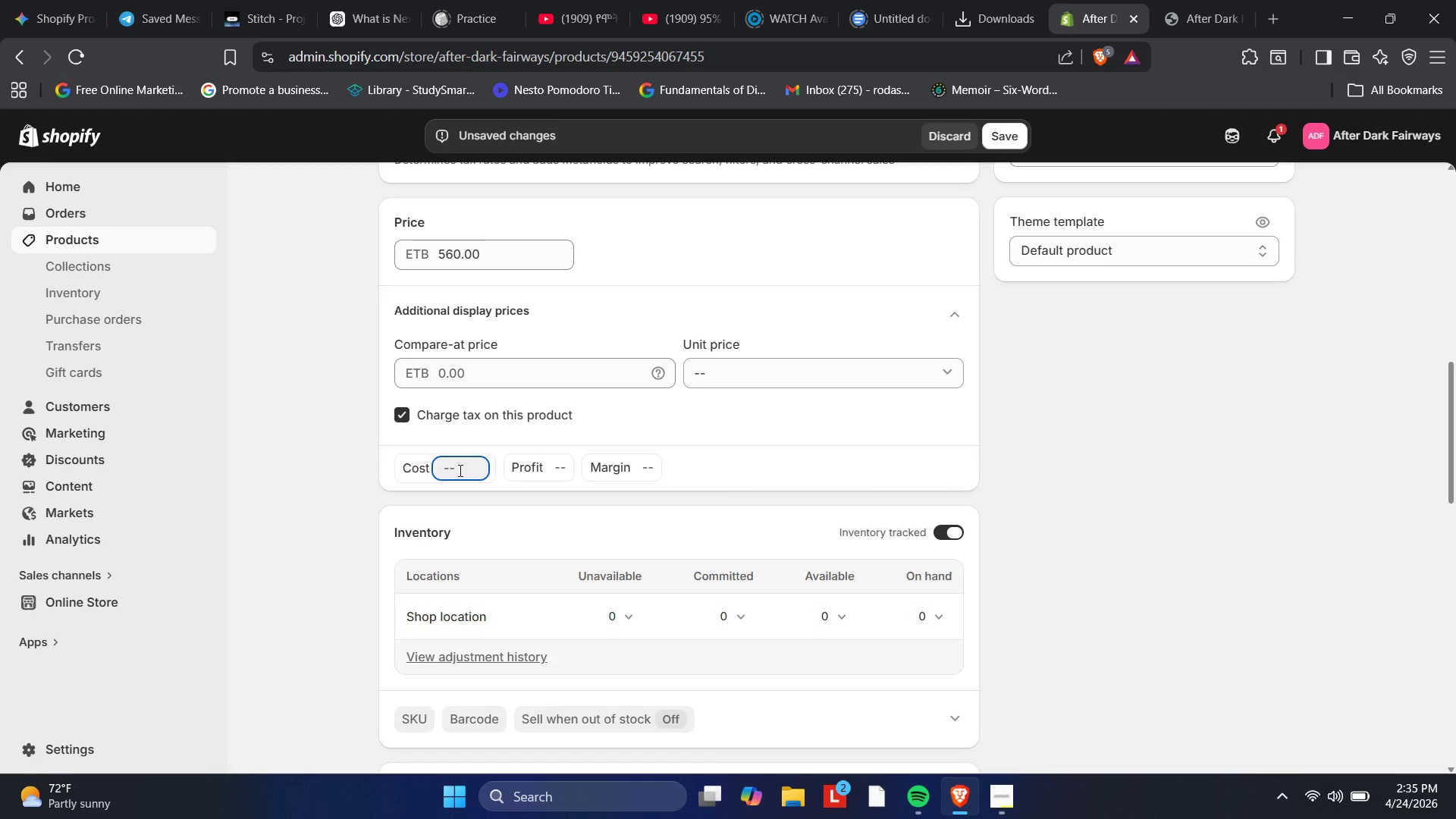 
wait(6.22)
 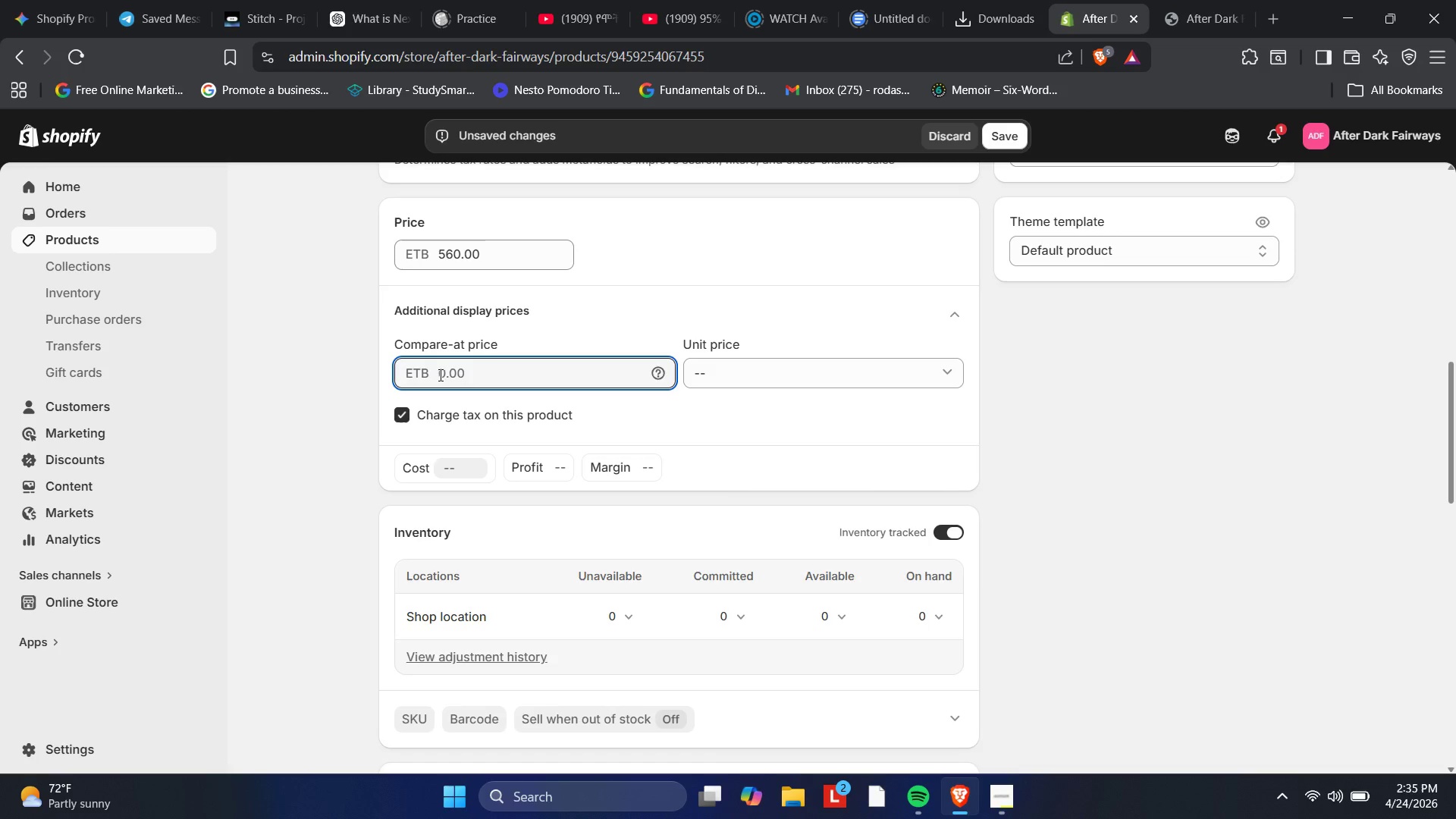 
key(Numpad4)
 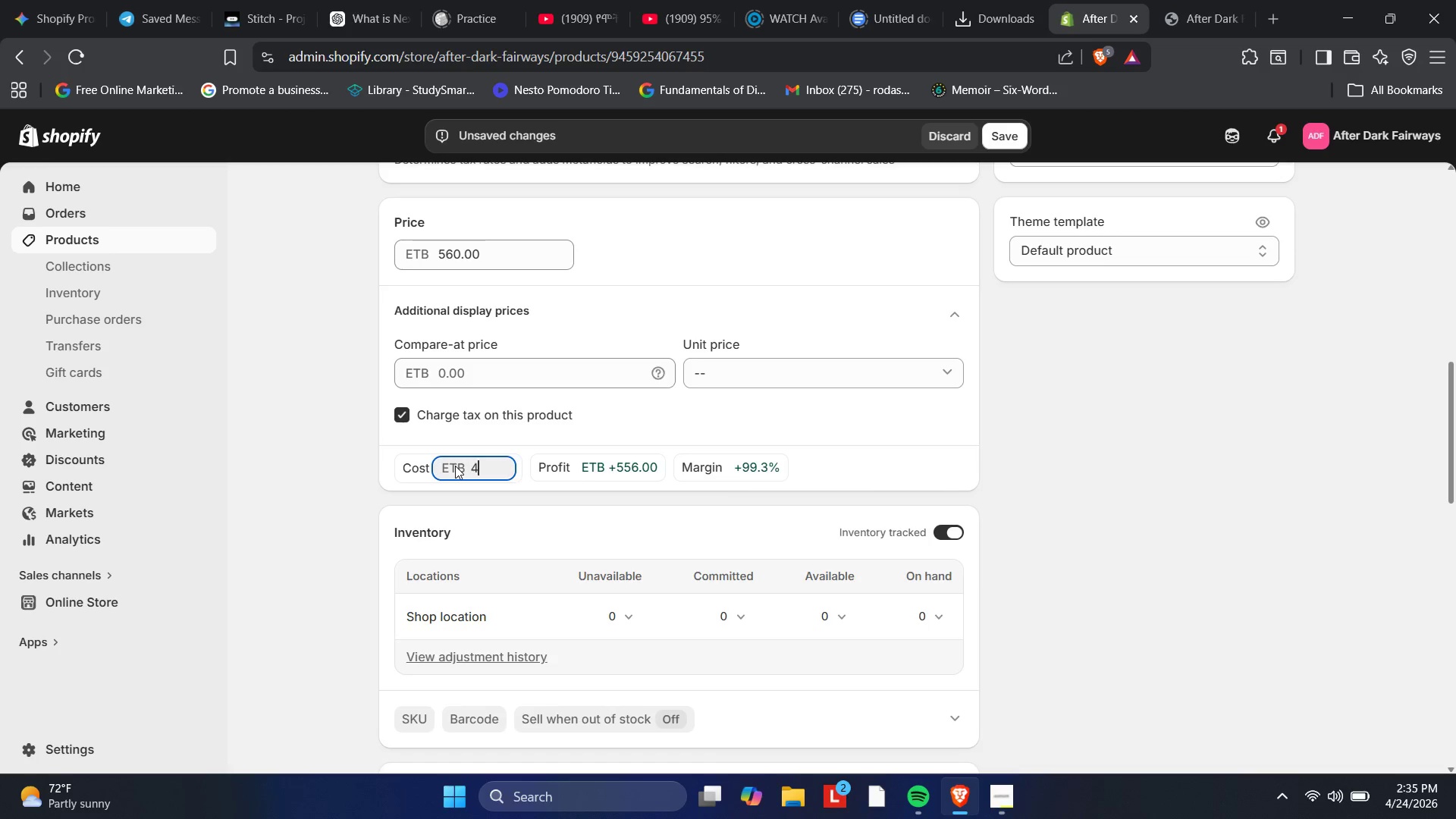 
key(Numpad0)
 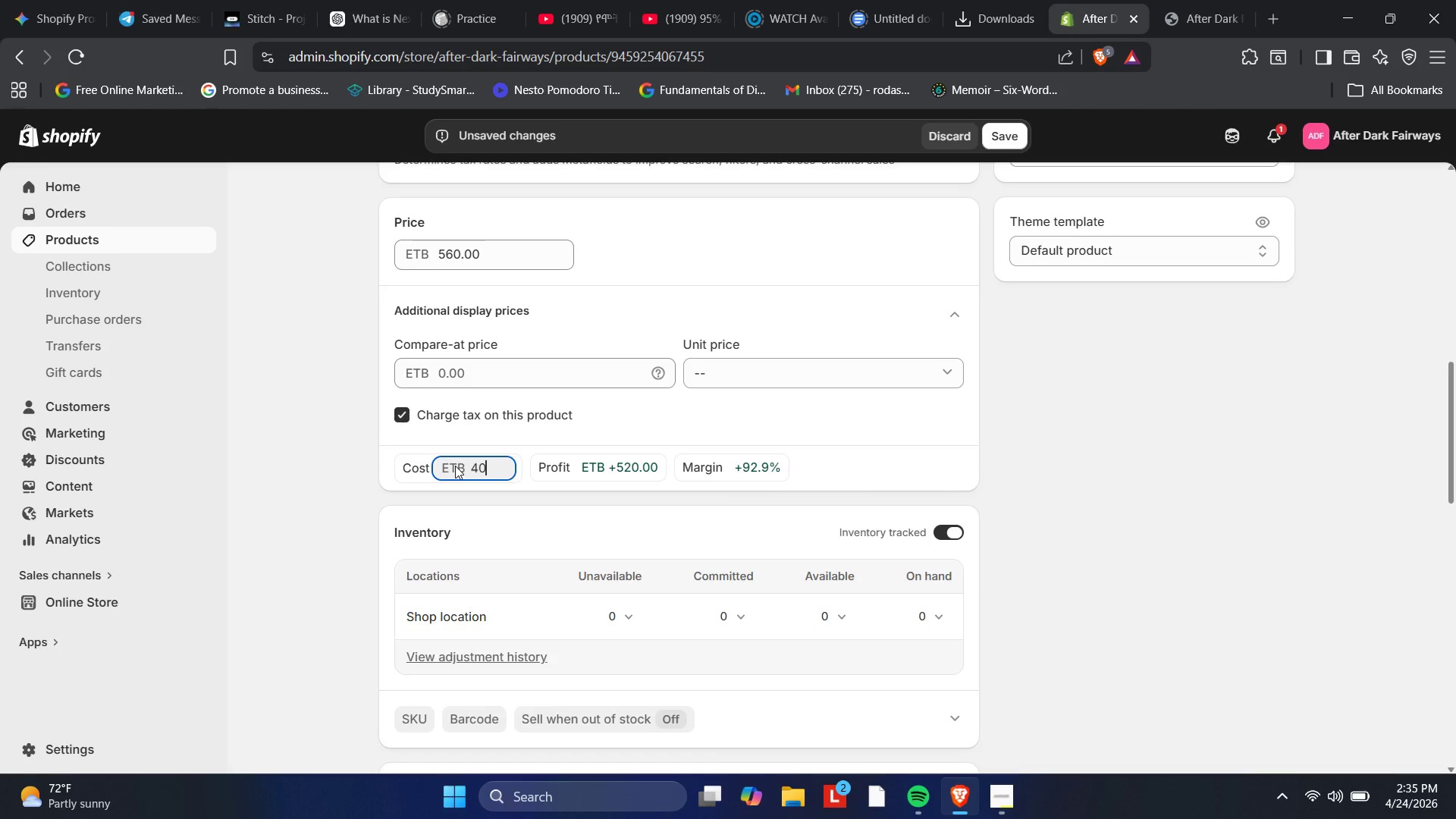 
key(Numpad0)
 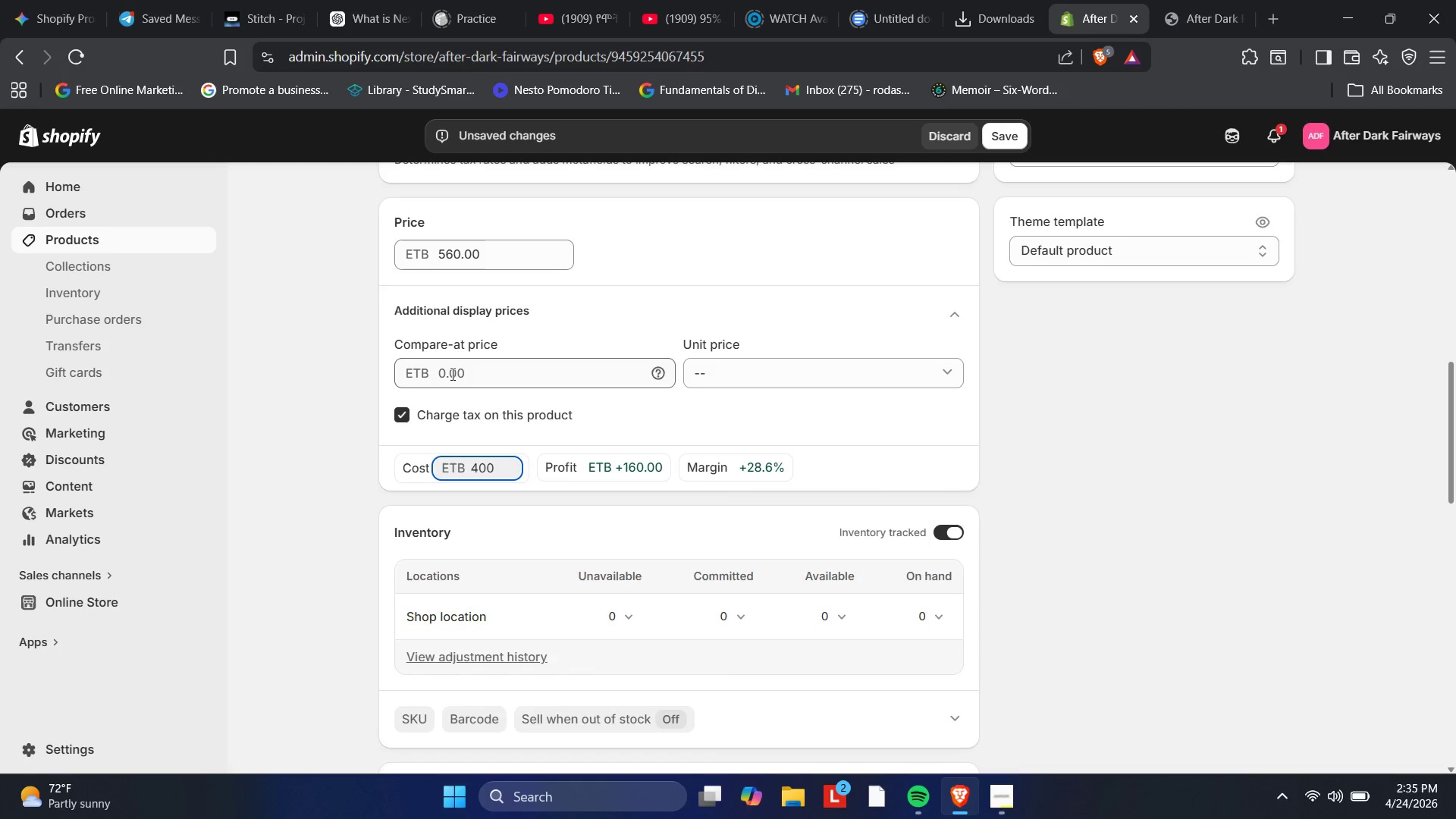 
wait(17.62)
 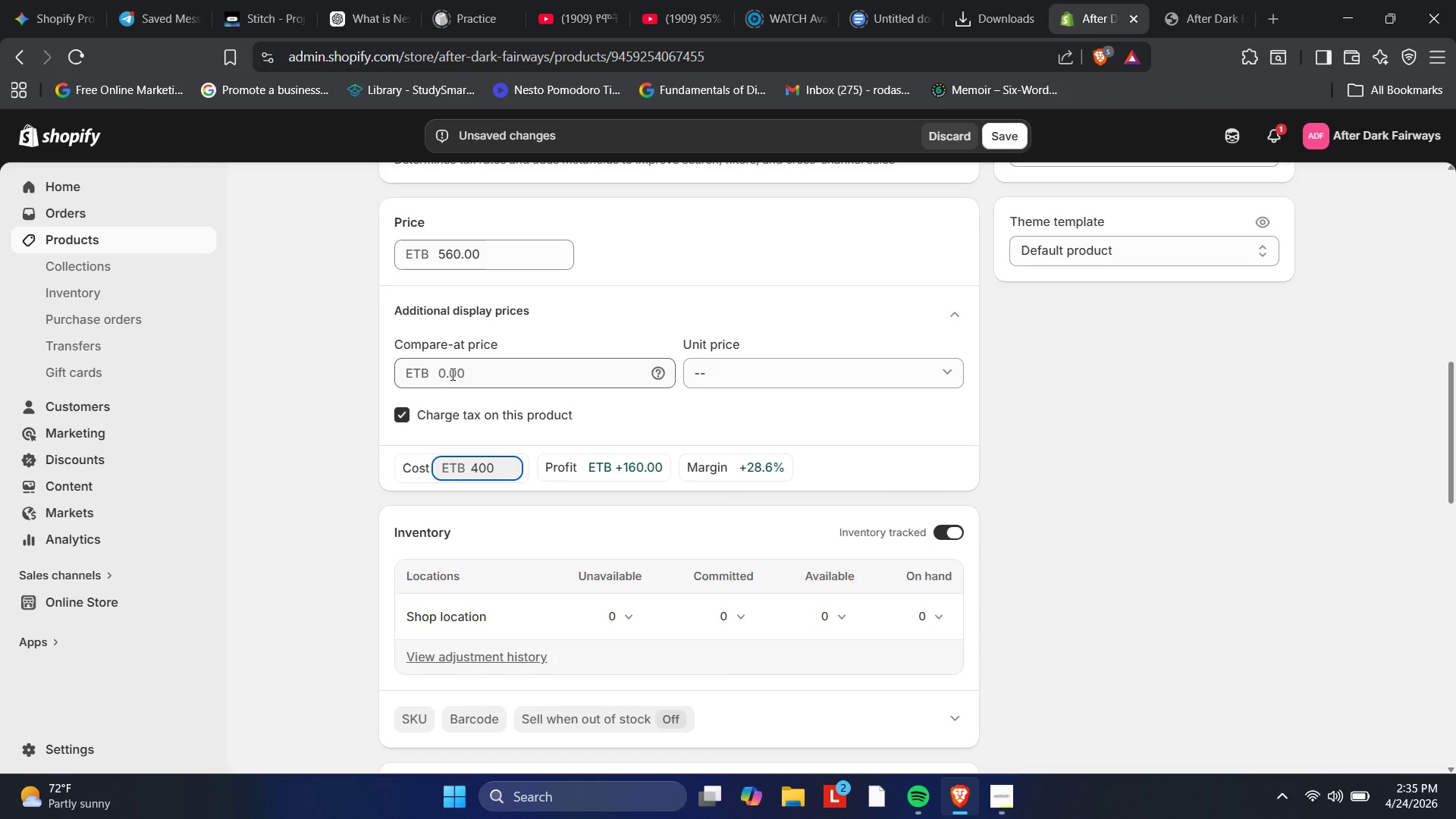 
key(Numpad6)
 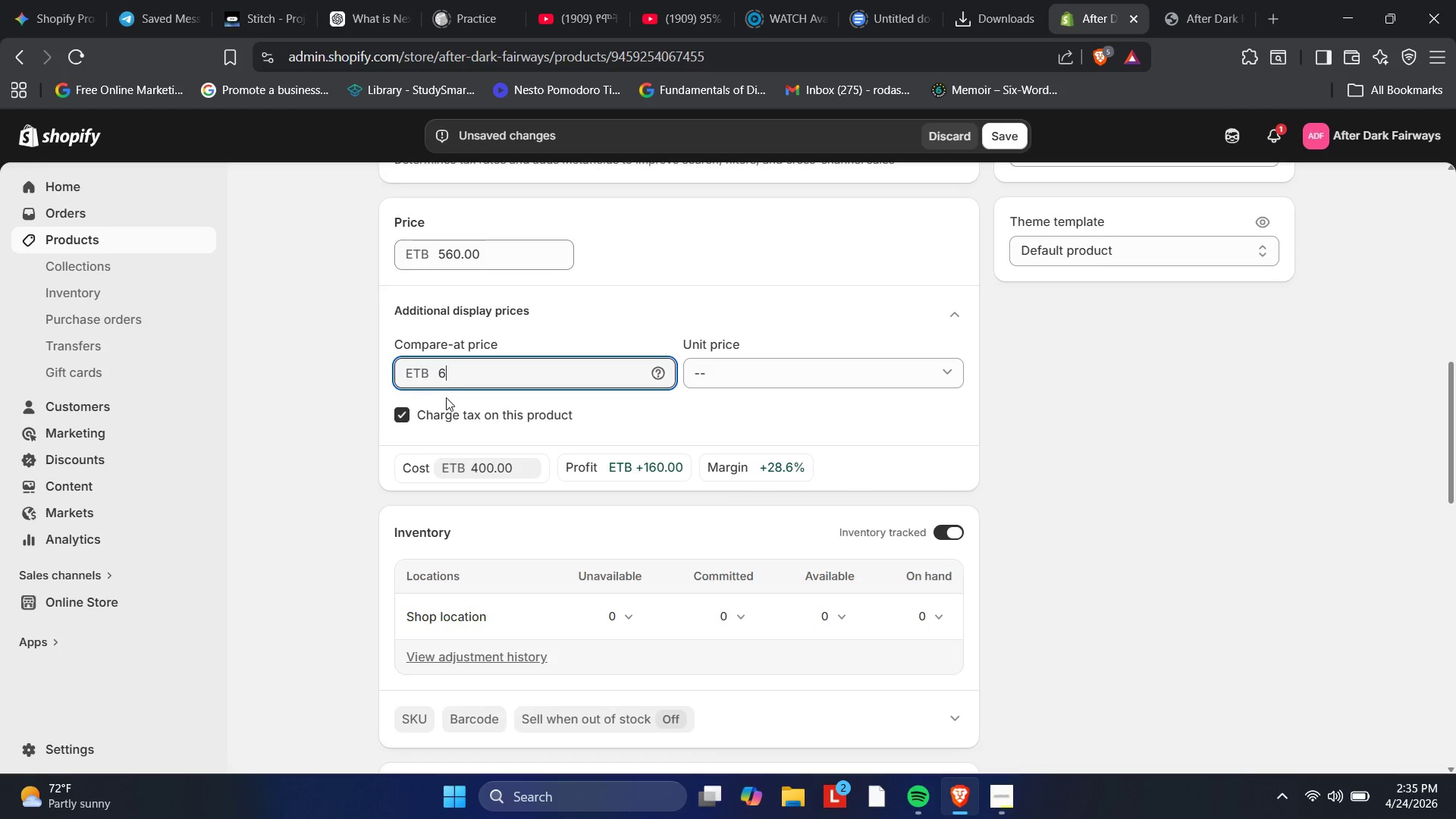 
key(Numpad5)
 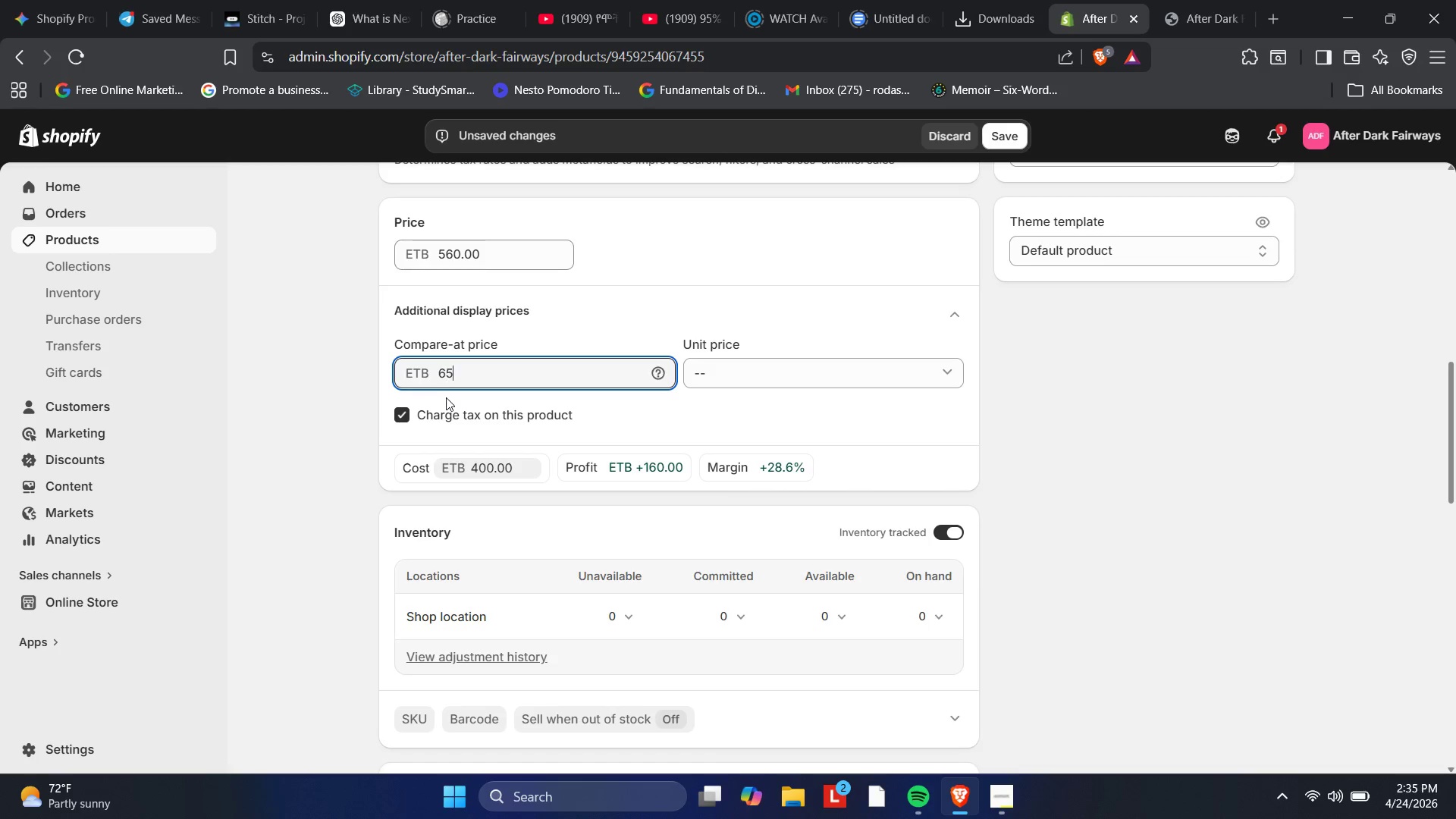 
key(Numpad0)
 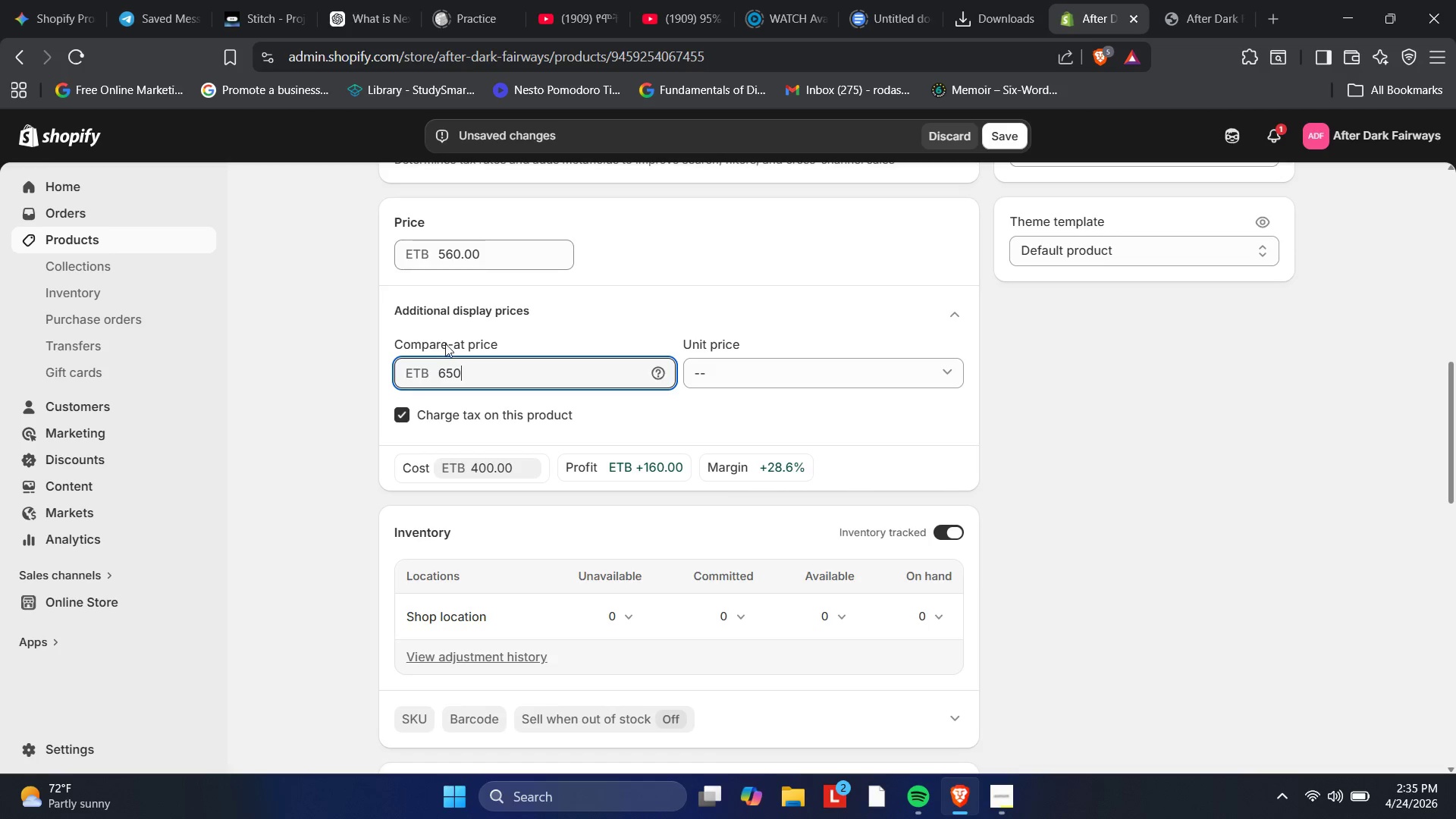 
left_click([723, 279])
 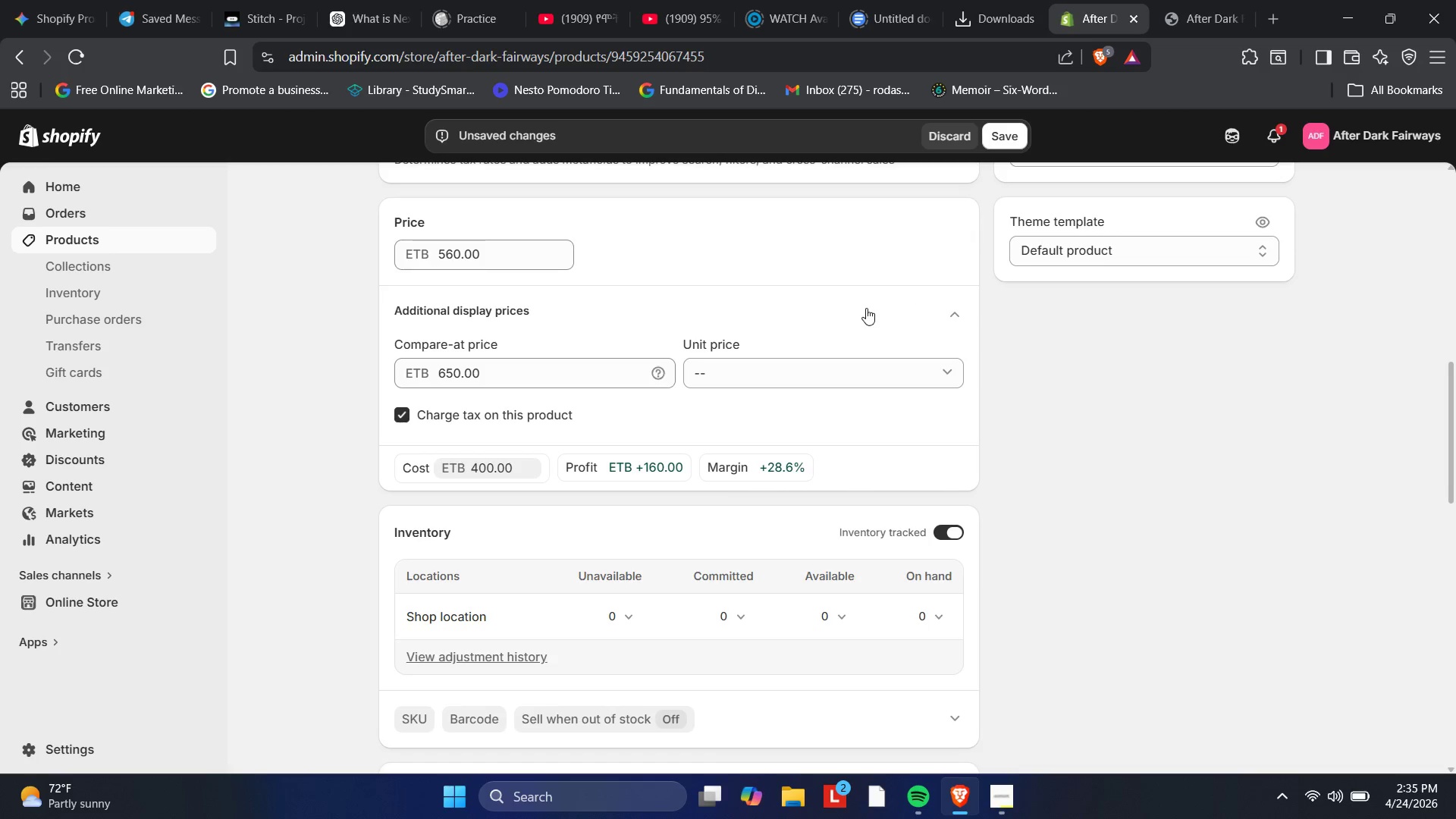 
scroll: coordinate [758, 453], scroll_direction: down, amount: 4.0
 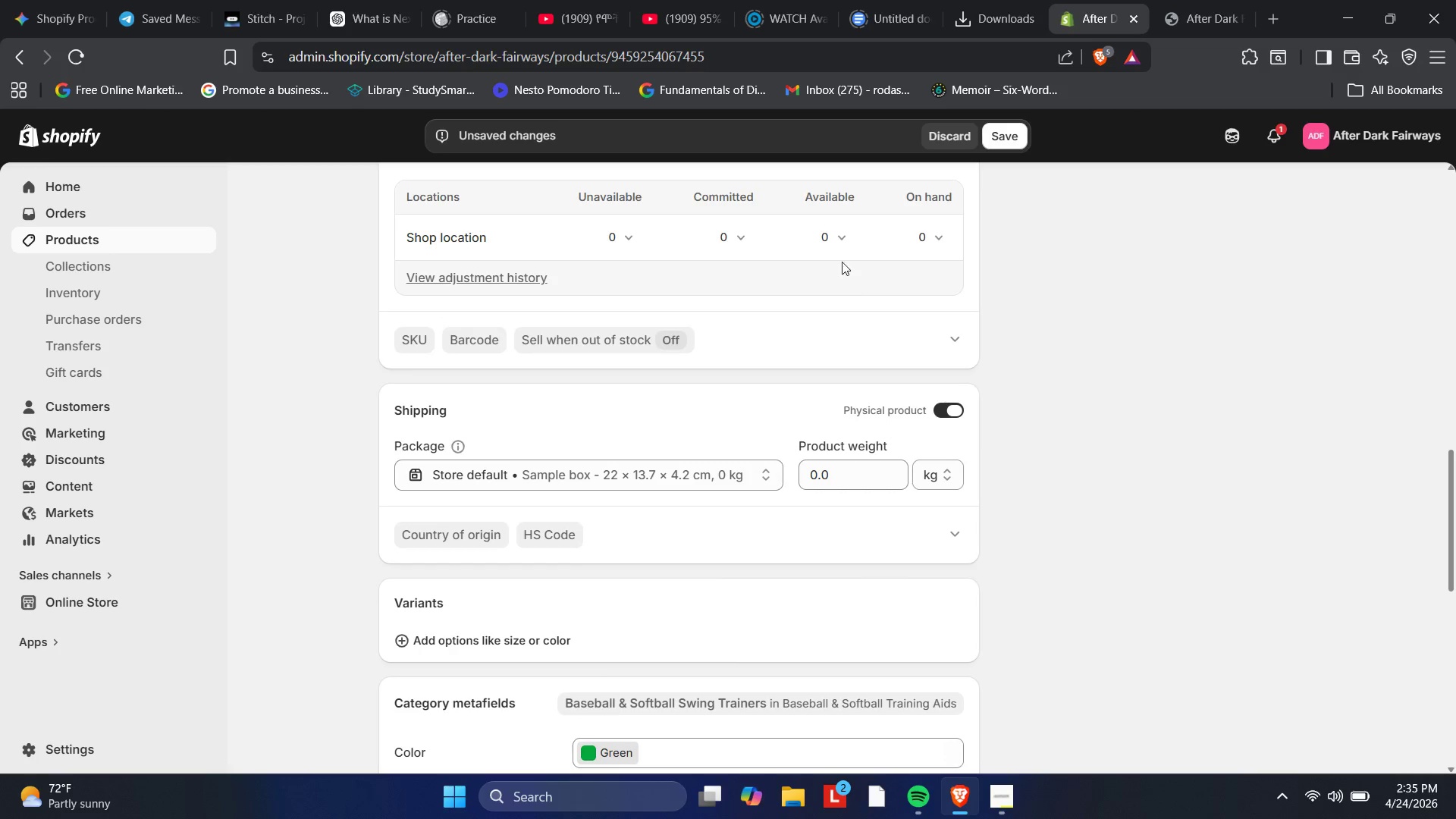 
left_click([835, 233])
 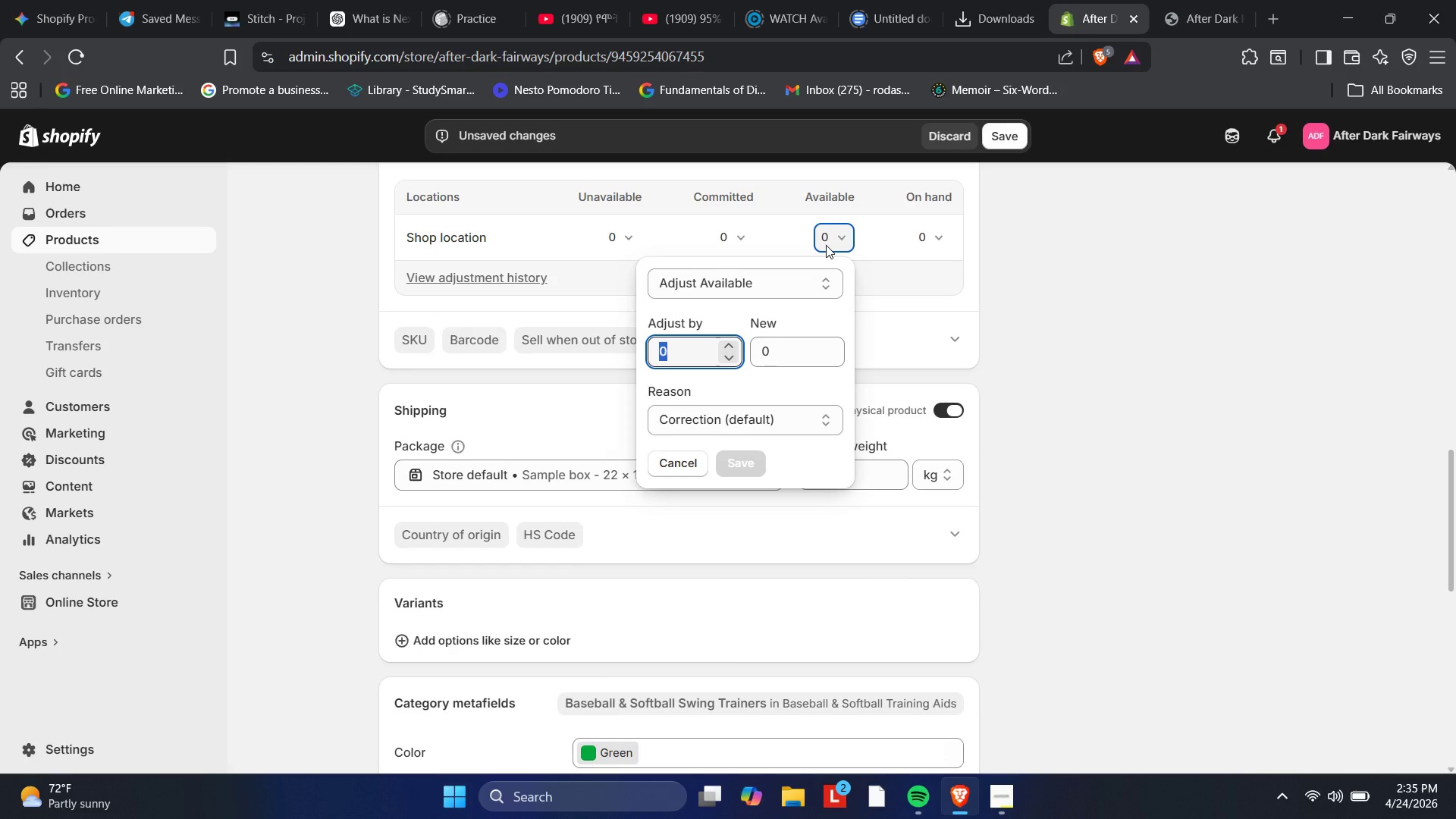 
key(Numpad1)
 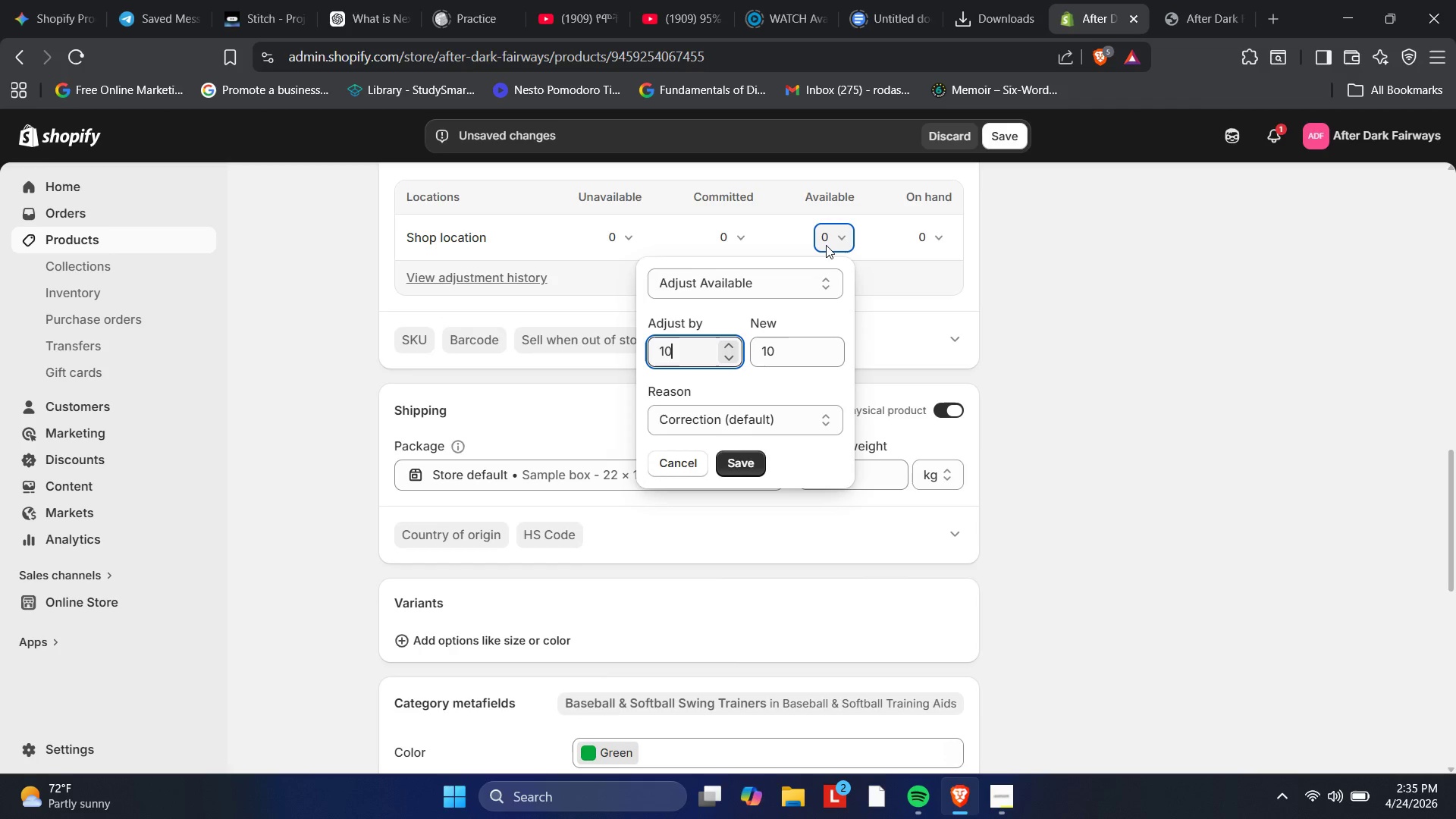 
key(Numpad0)
 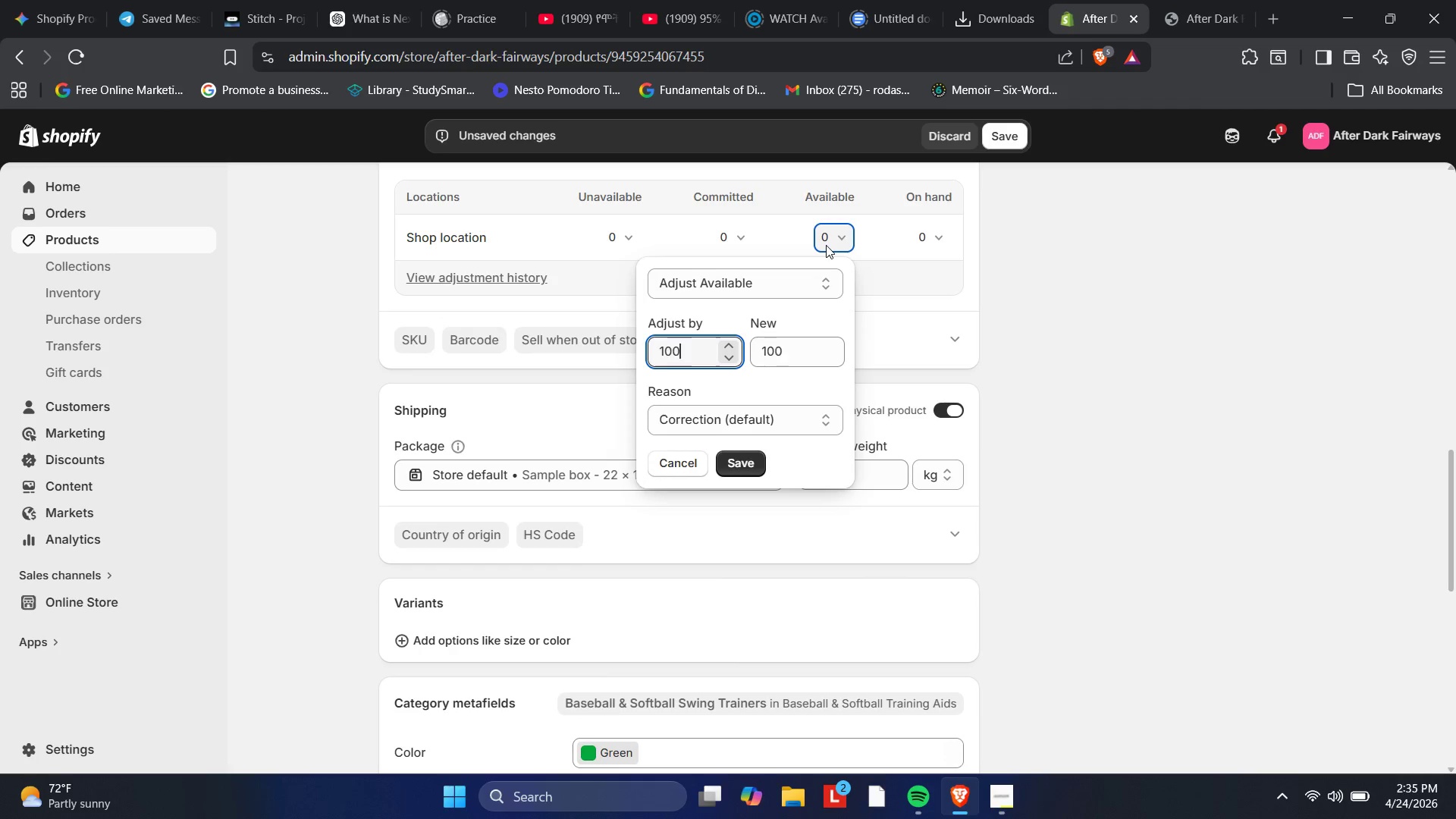 
key(Numpad0)
 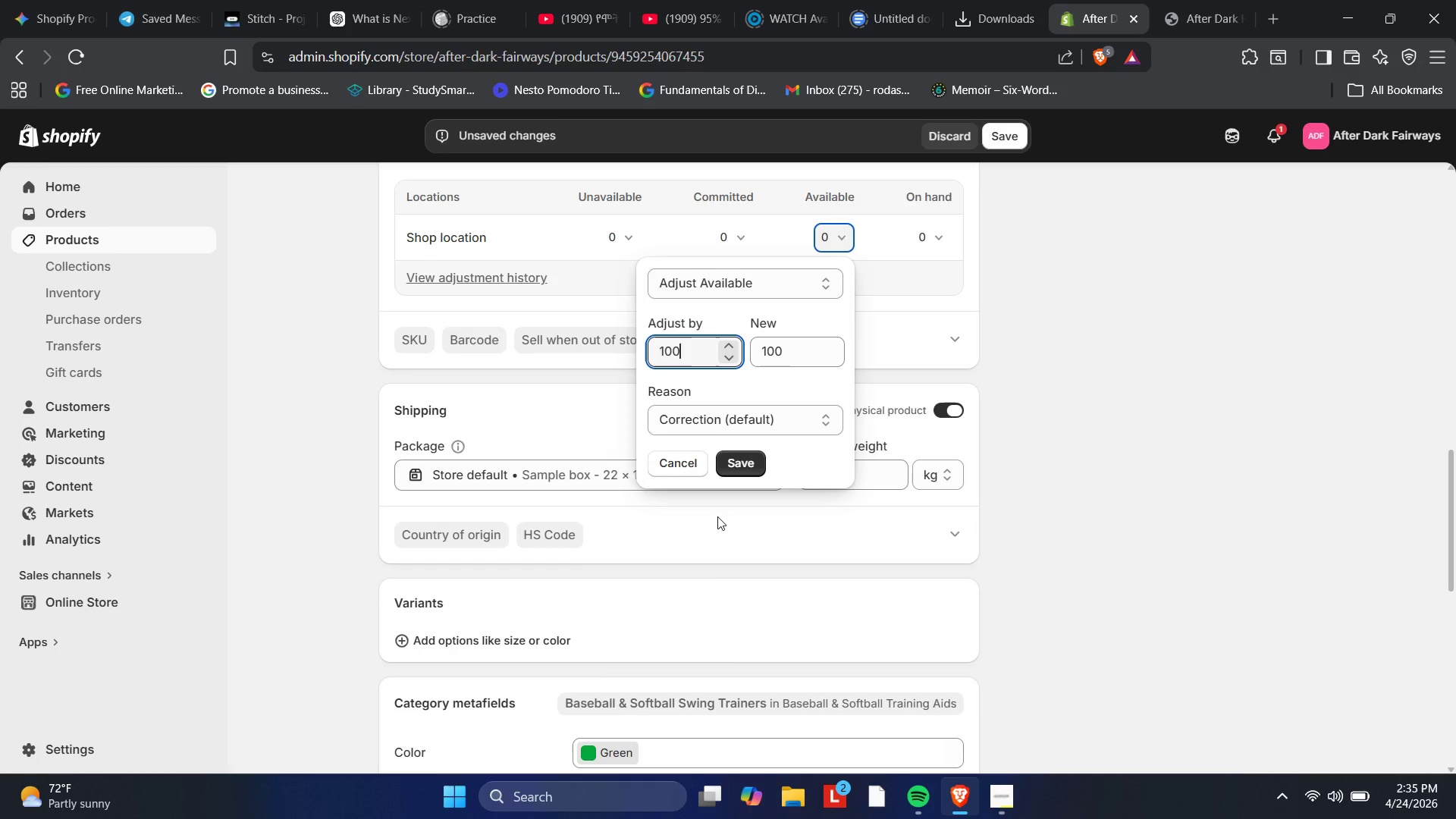 
left_click([726, 468])